 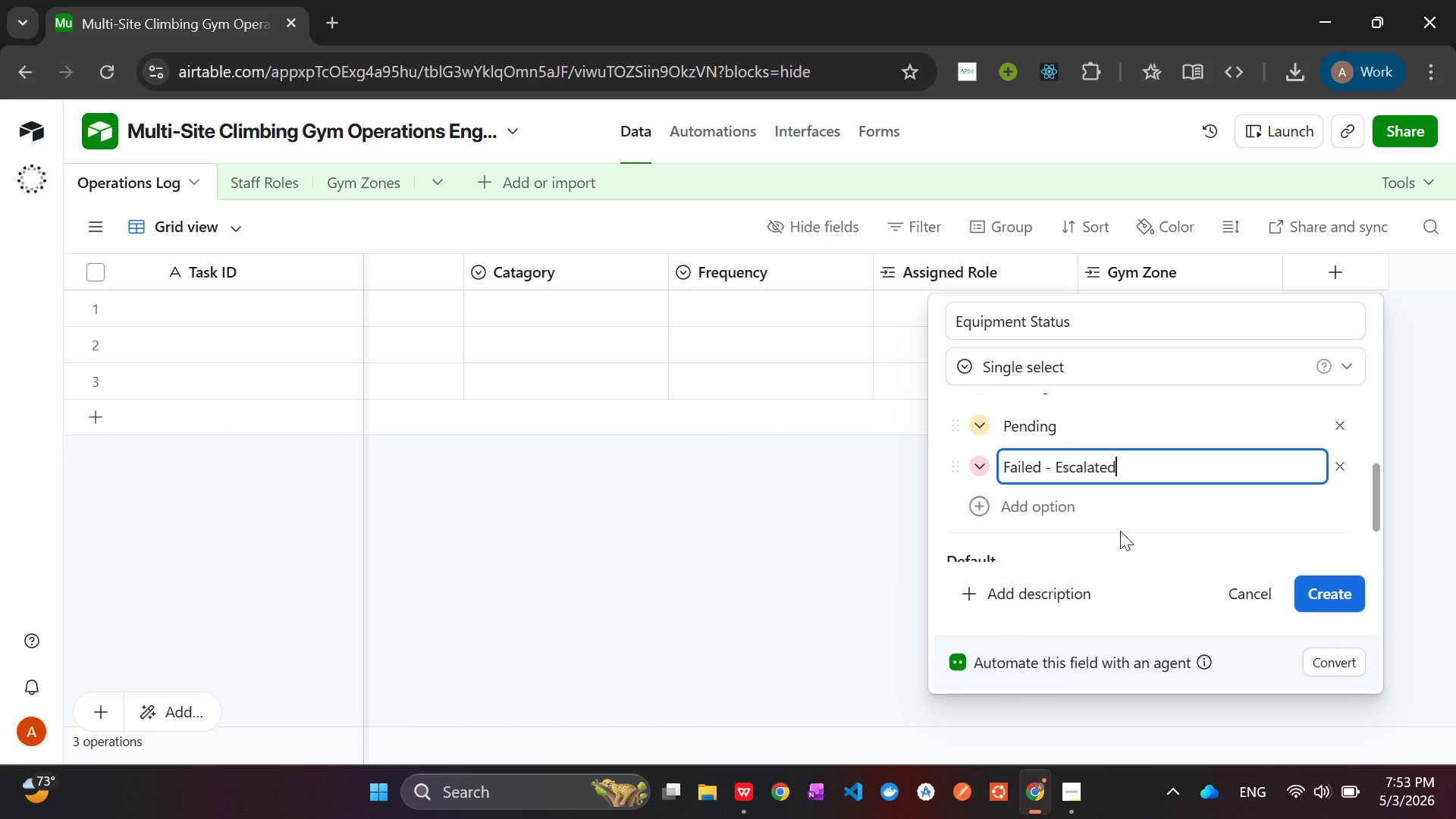 
mouse_move([1050, 786])
 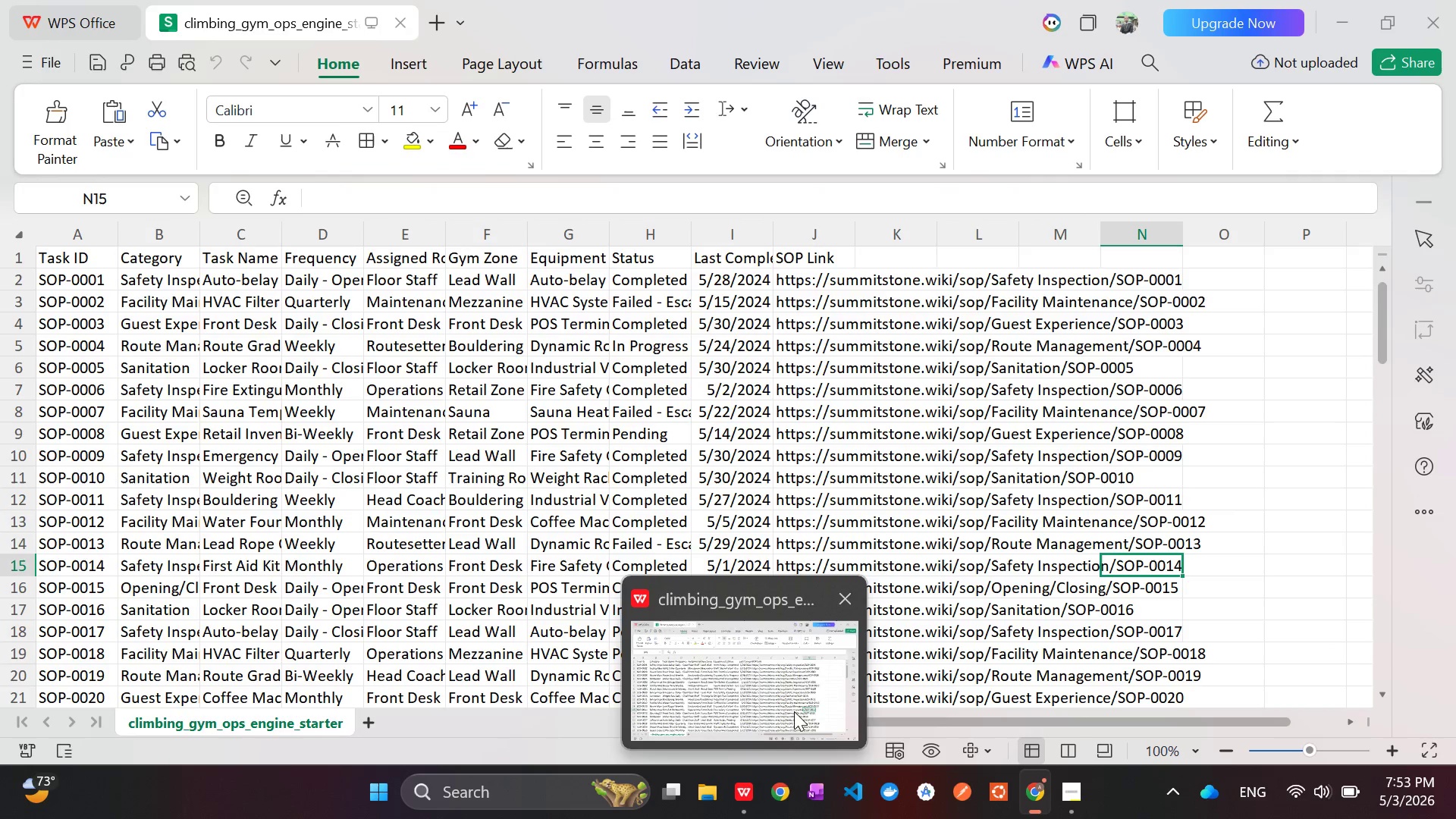 
wait(11.16)
 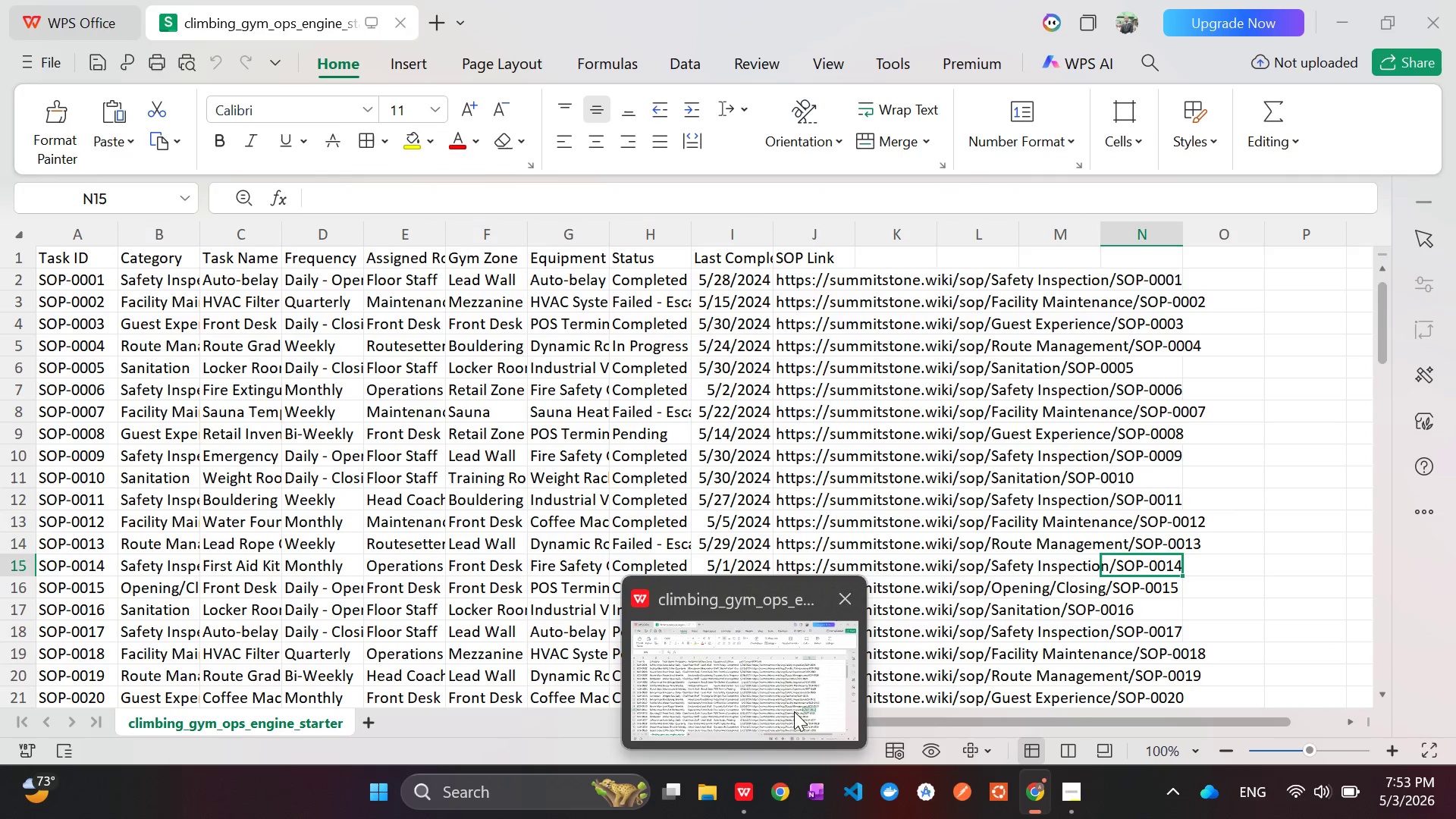 
left_click([1345, 597])
 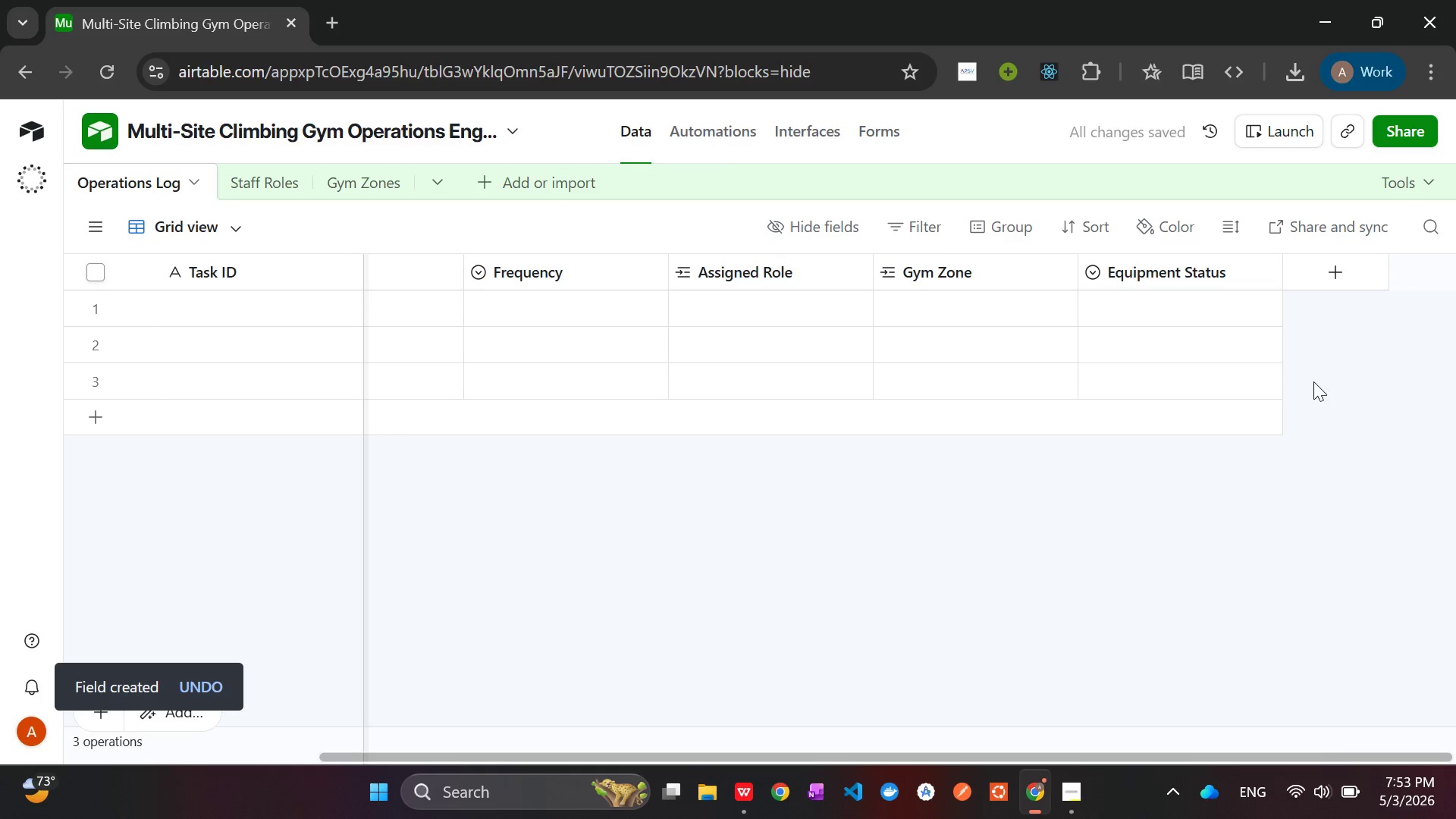 
wait(6.41)
 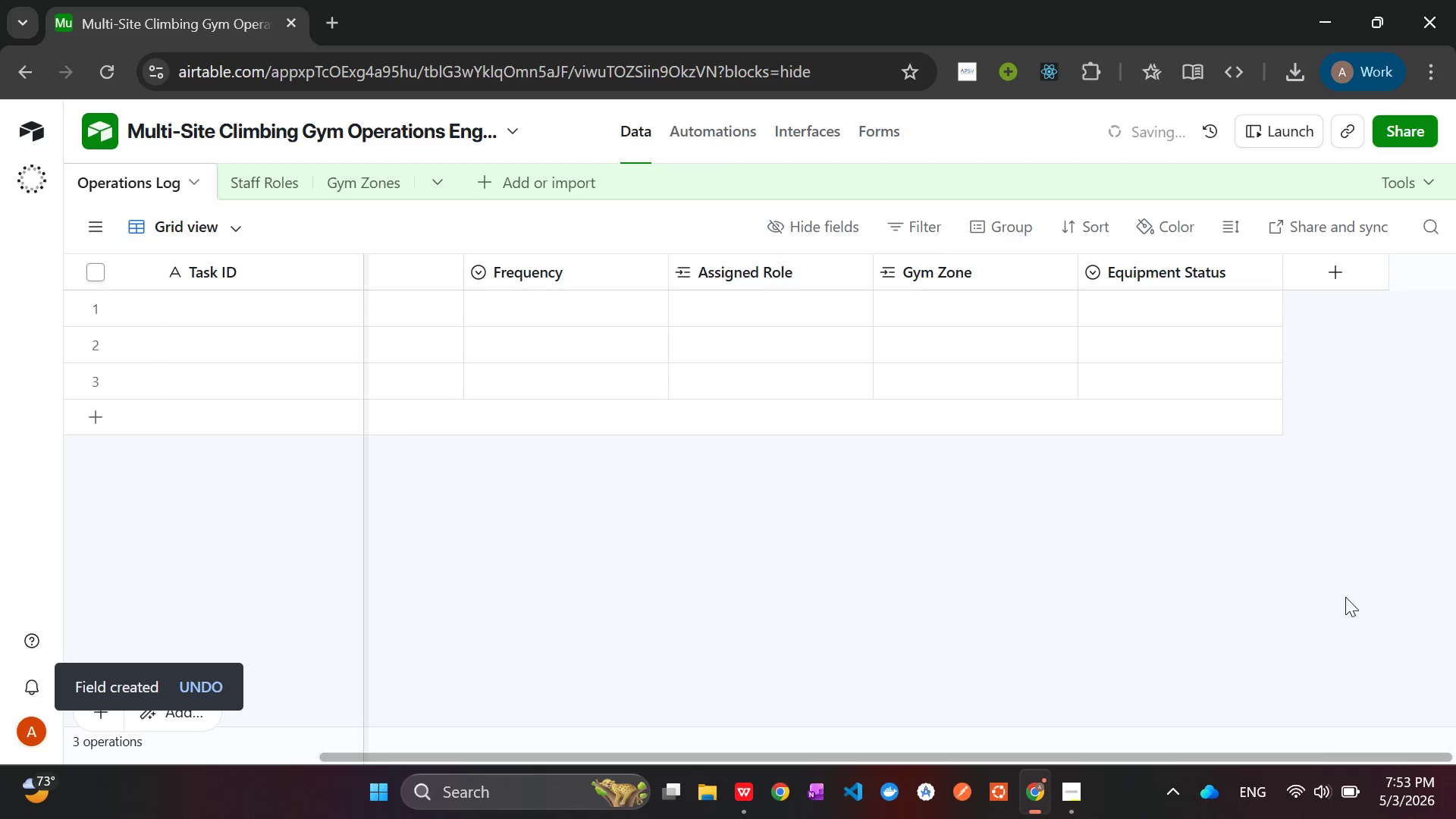 
left_click([1315, 266])
 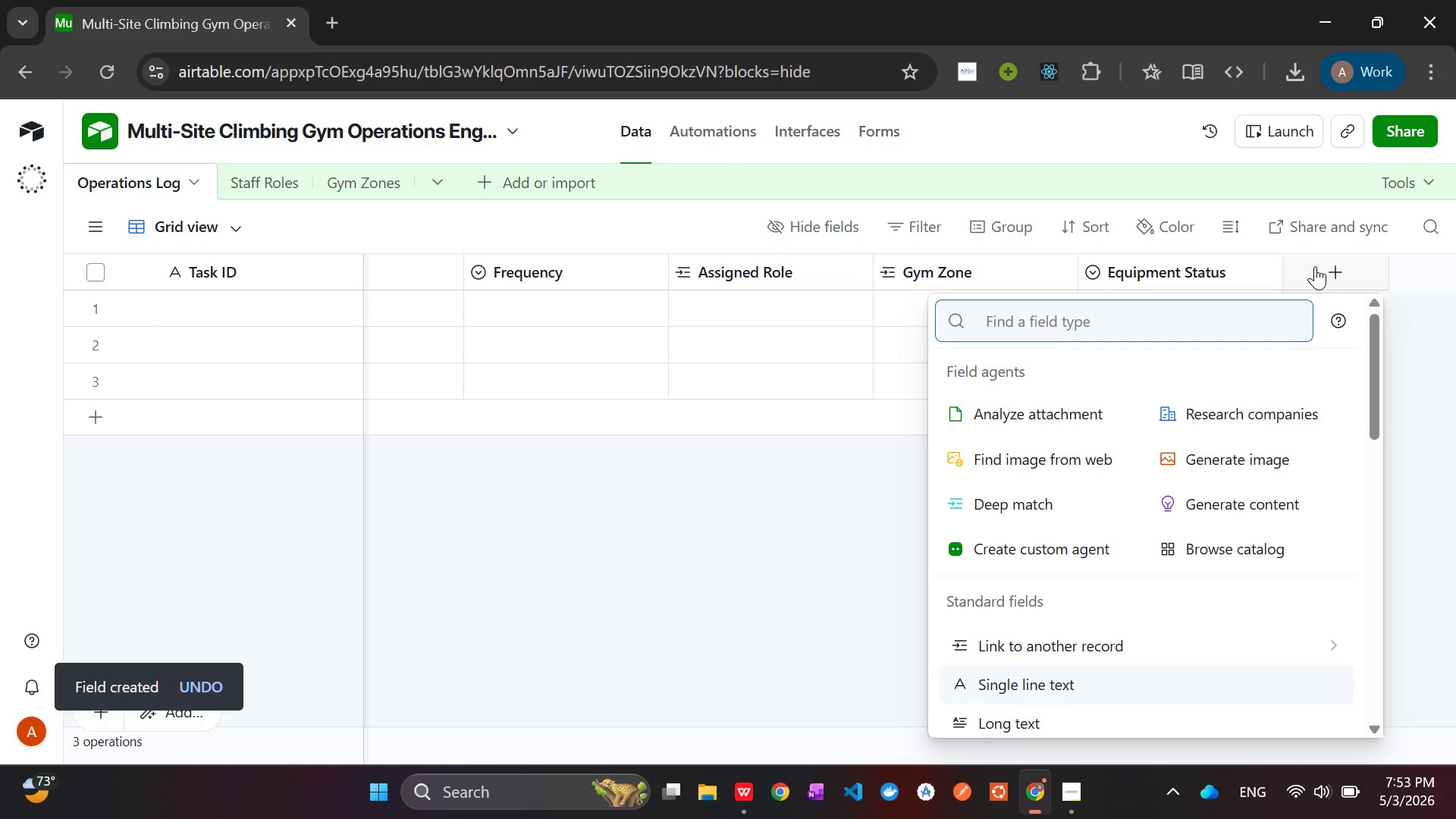 
type(Date)
 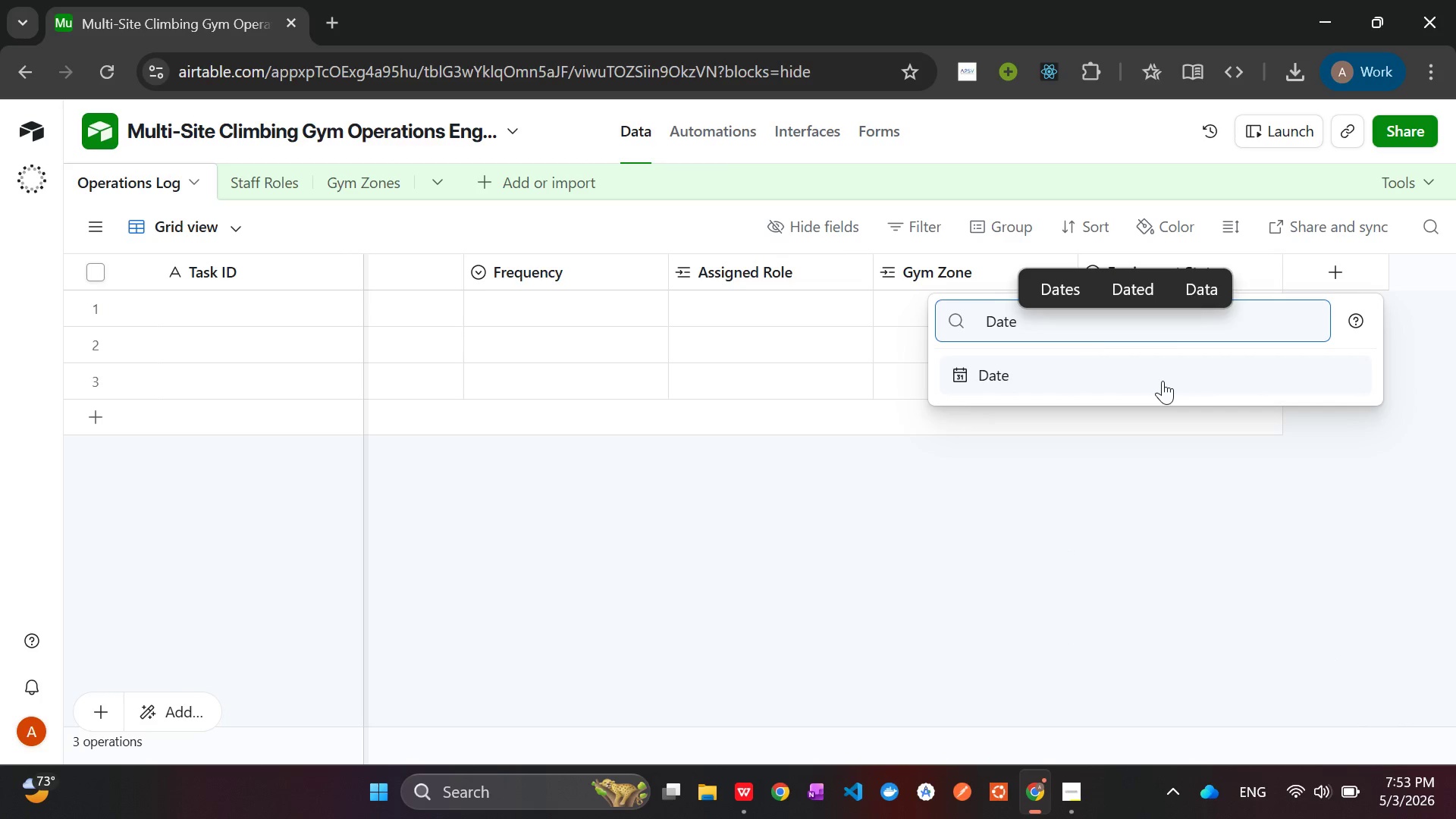 
left_click([1163, 381])
 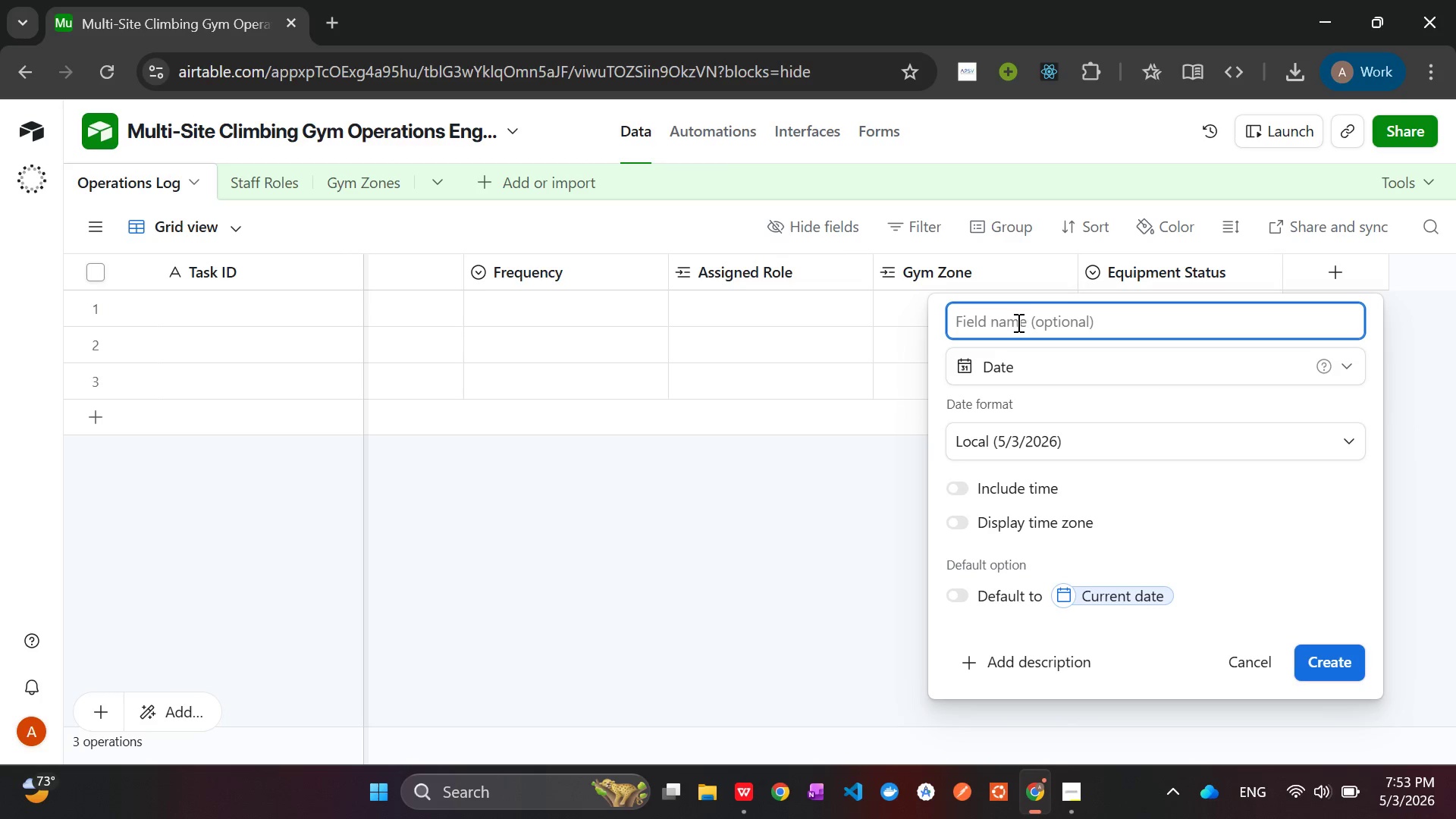 
type(Last Completion Date)
 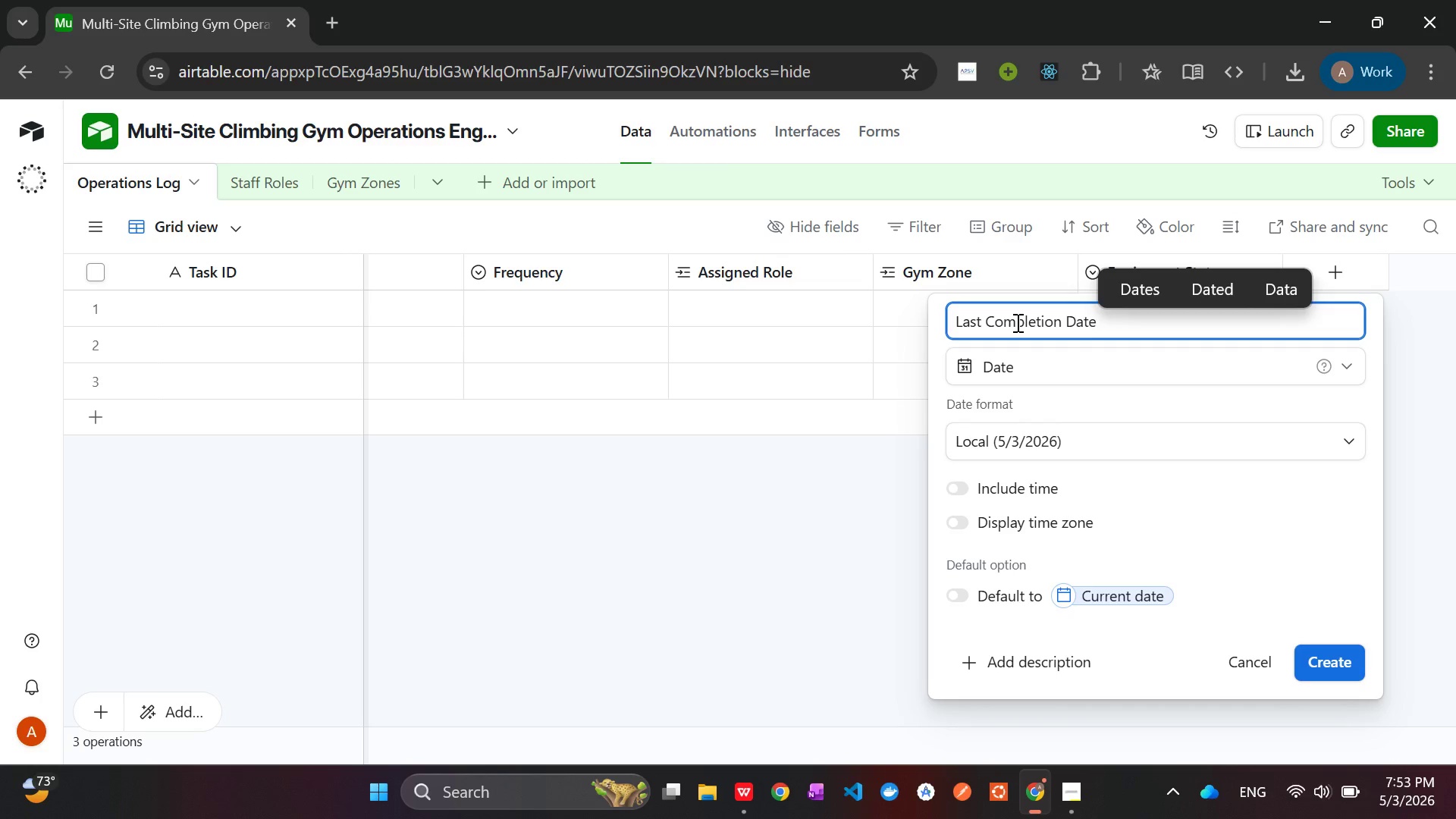 
wait(5.25)
 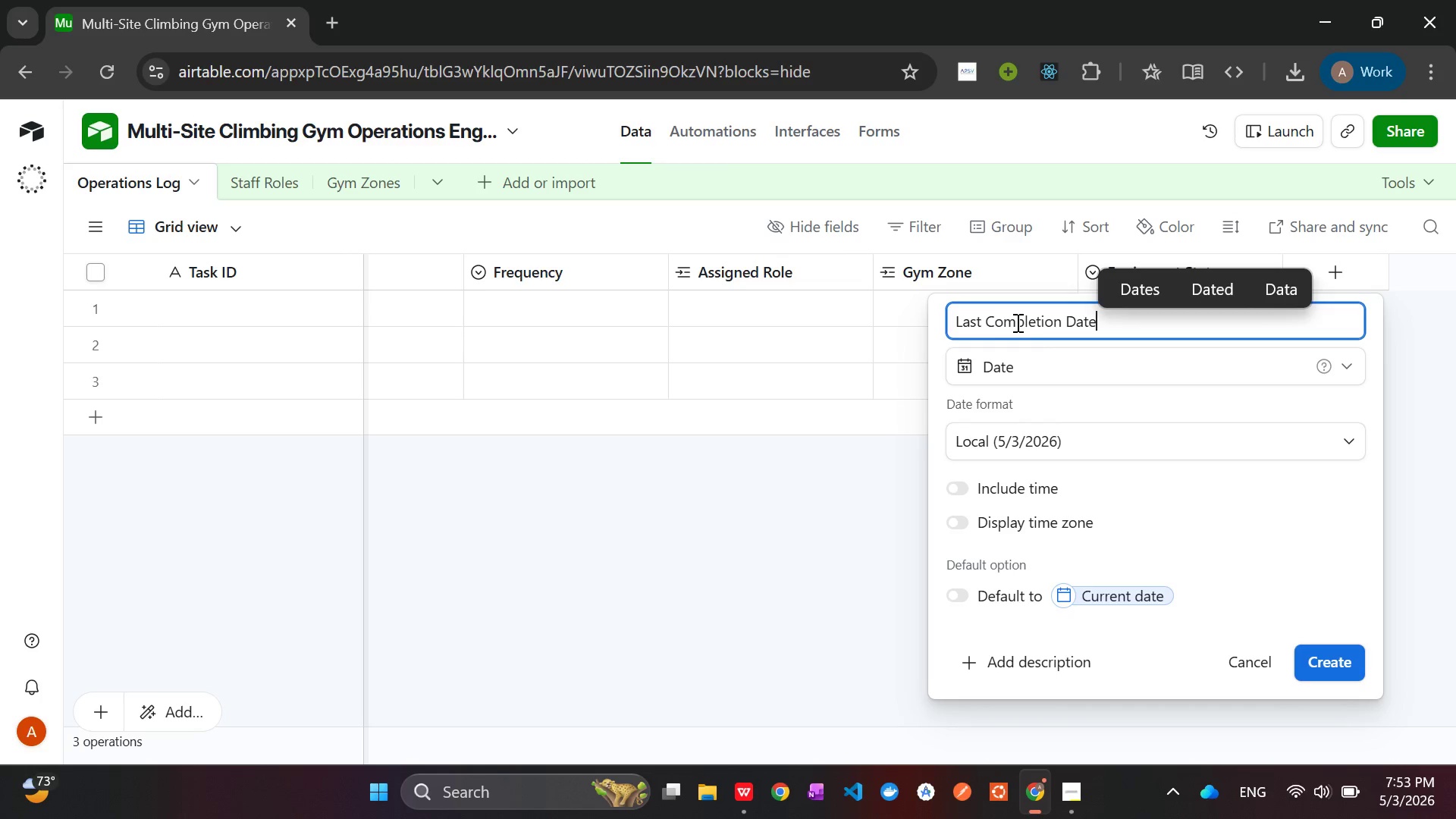 
left_click([1335, 657])
 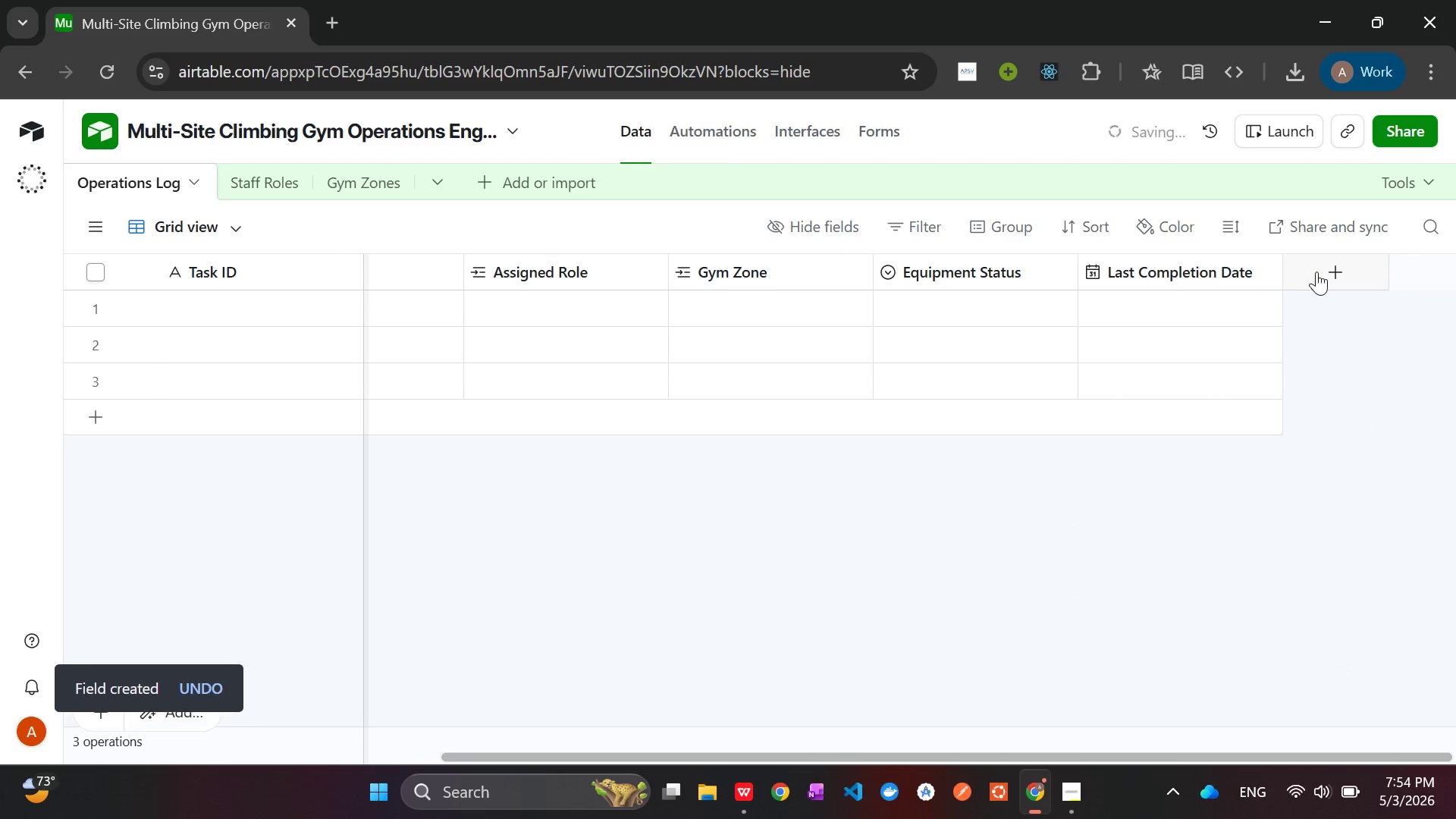 
left_click([1321, 271])
 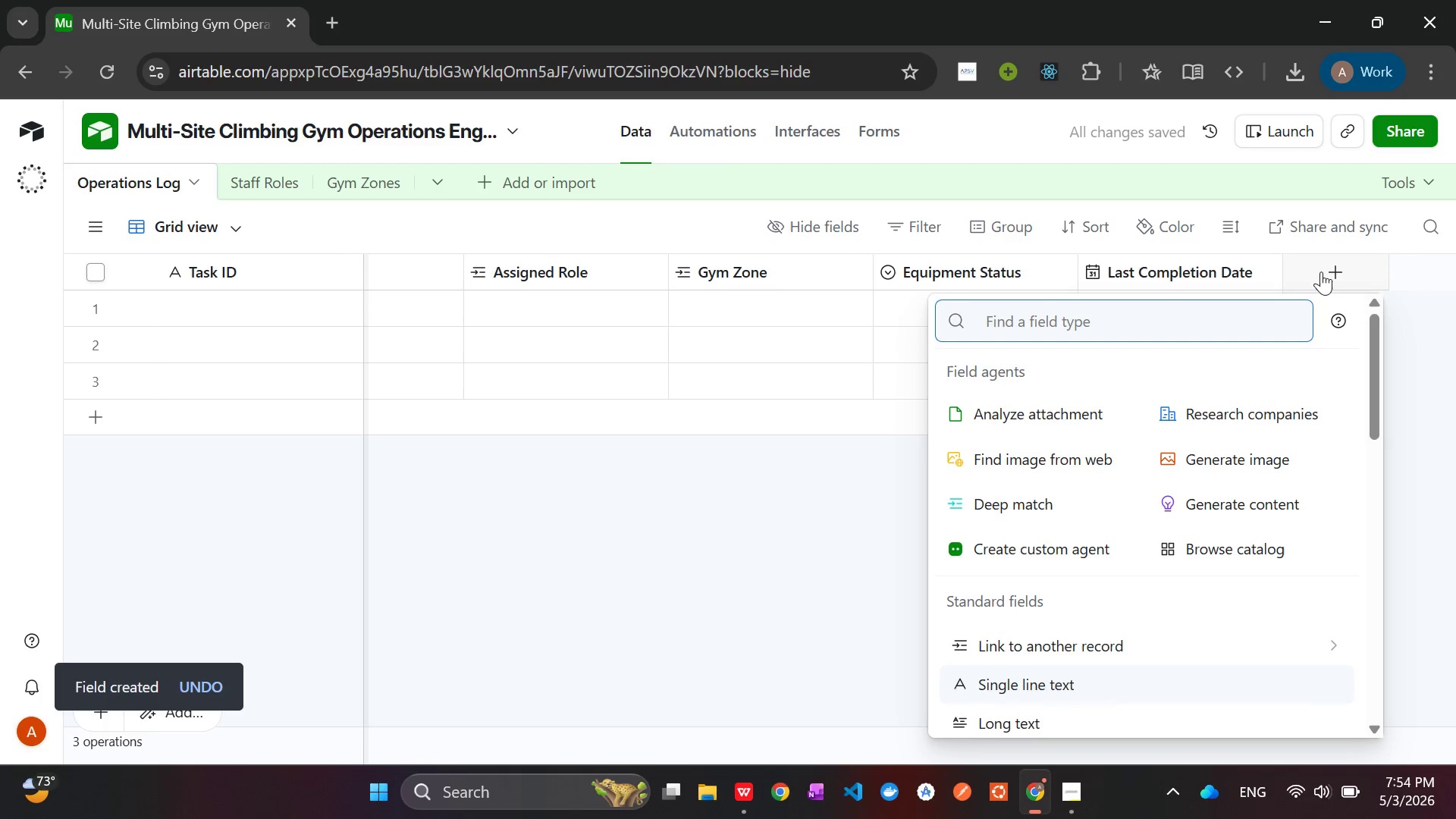 
hold_key(key=ShiftLeft, duration=0.45)
 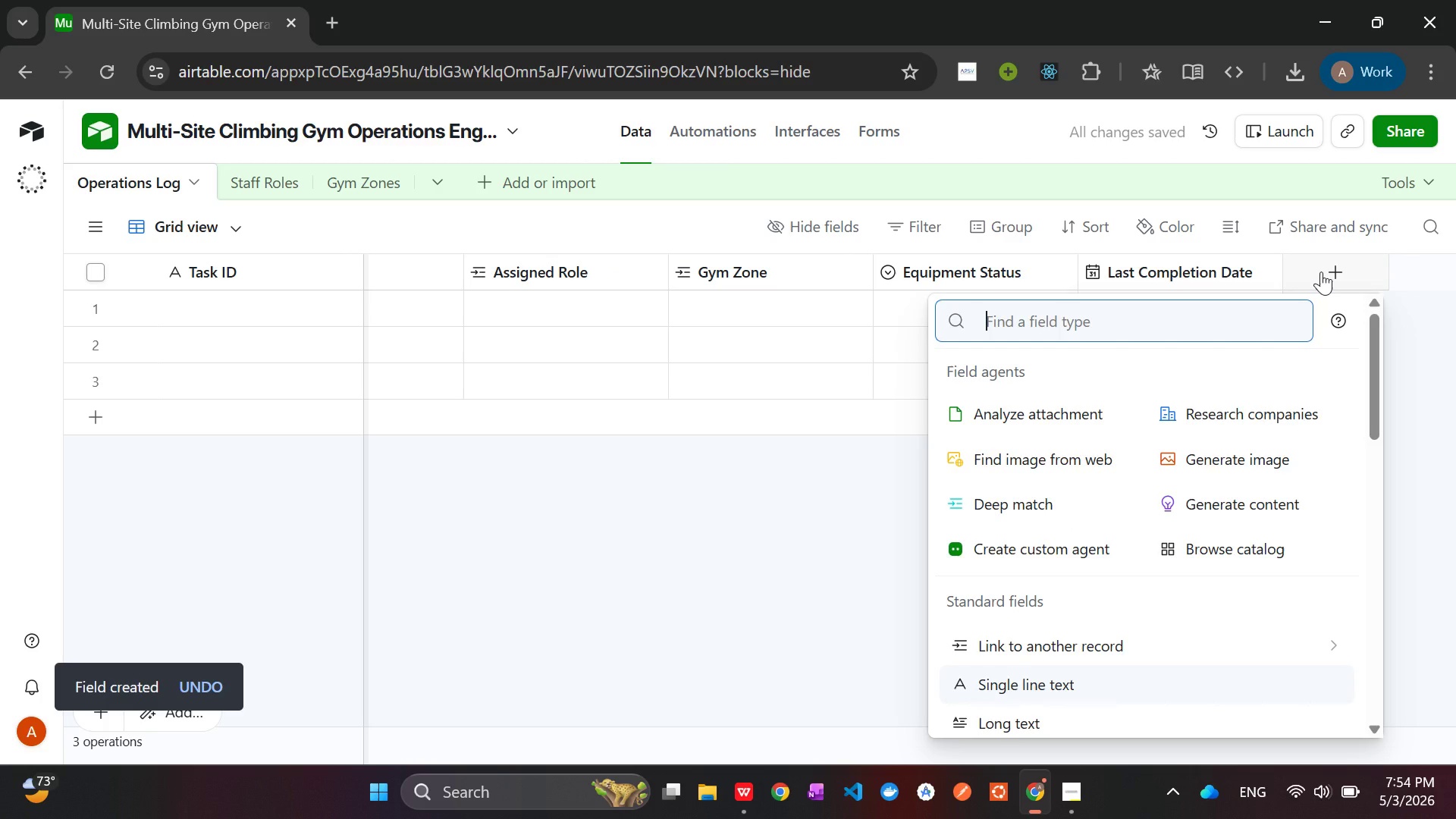 
type(URL)
 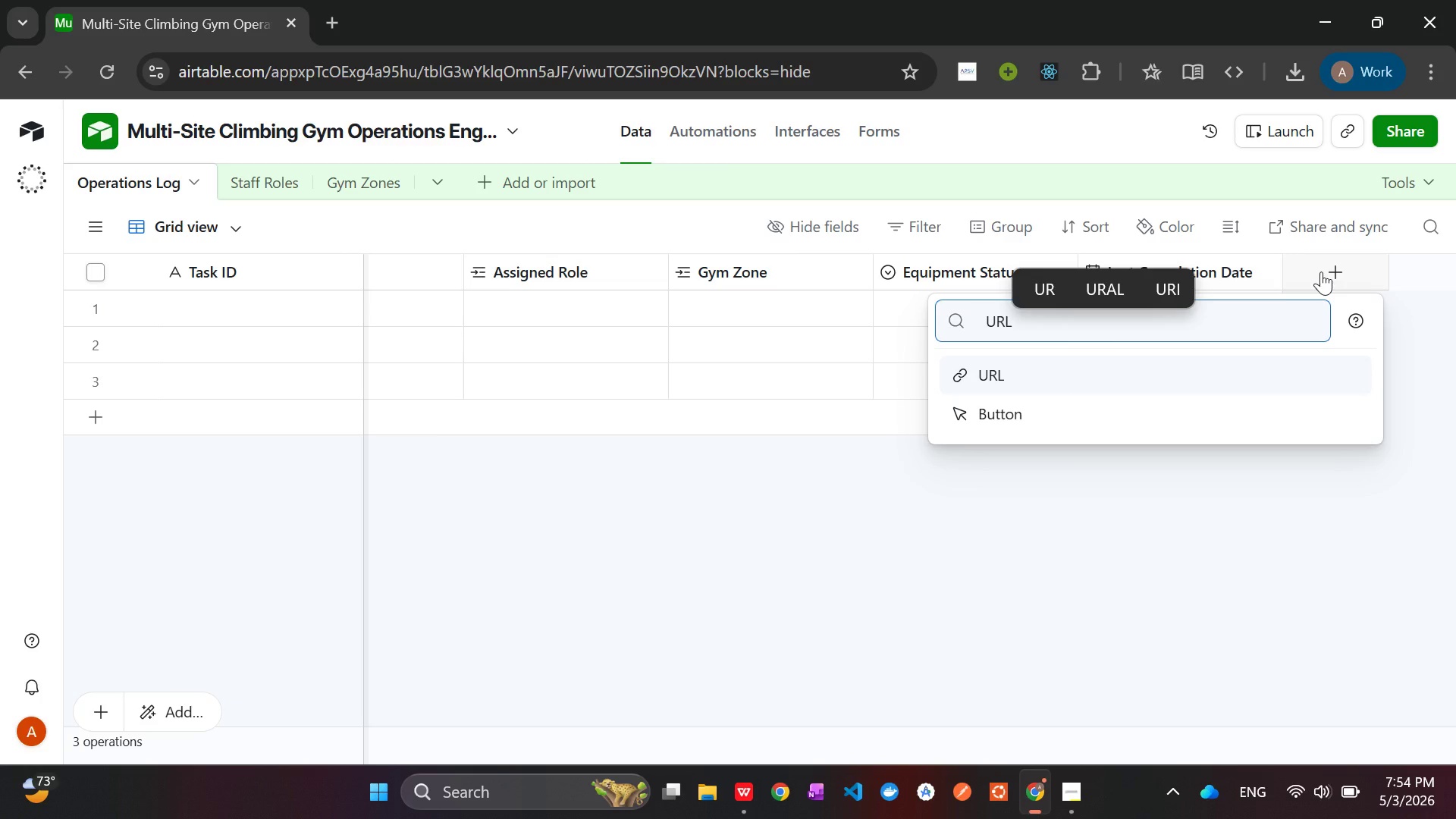 
key(Enter)
 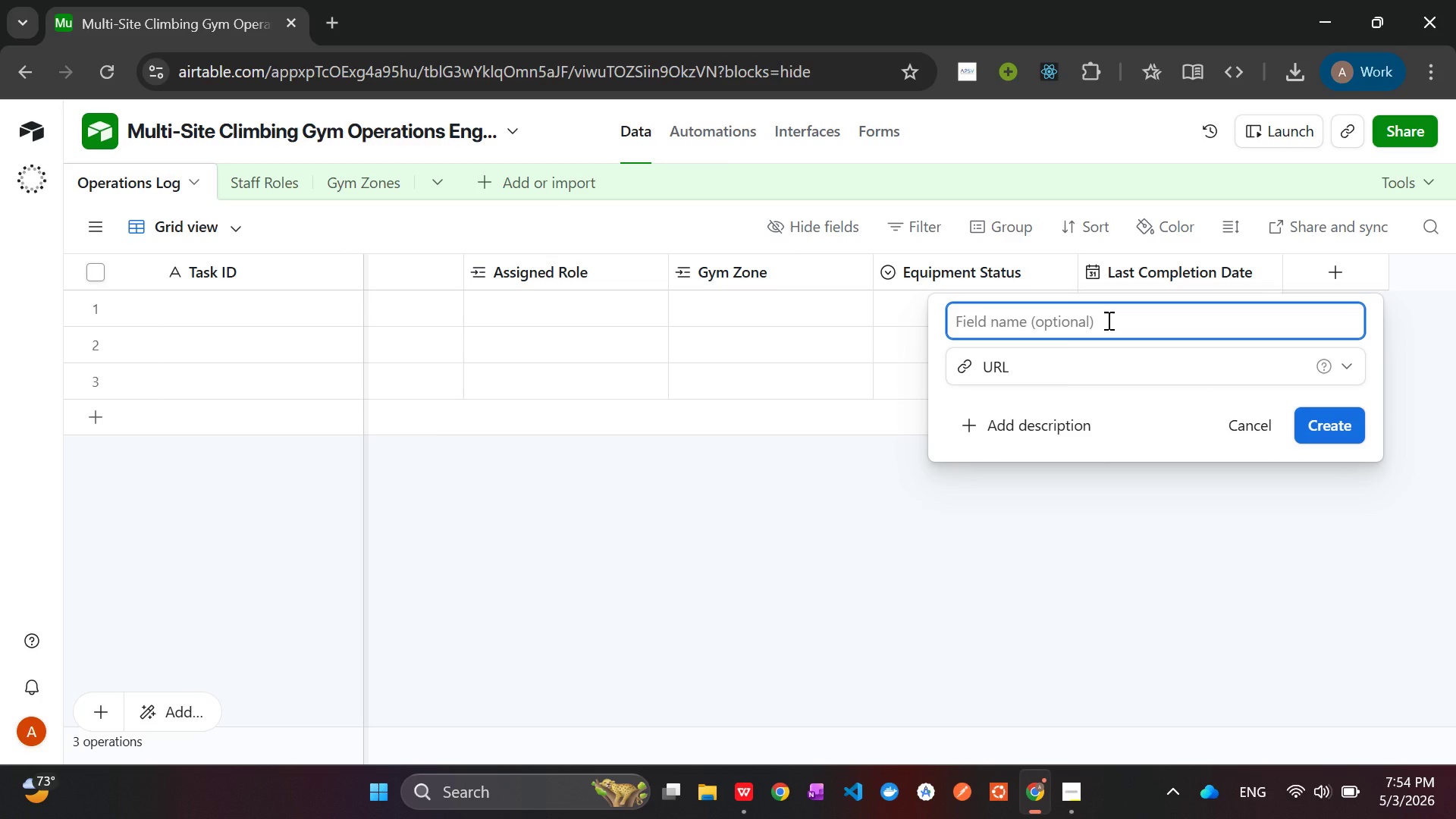 
left_click([1107, 320])
 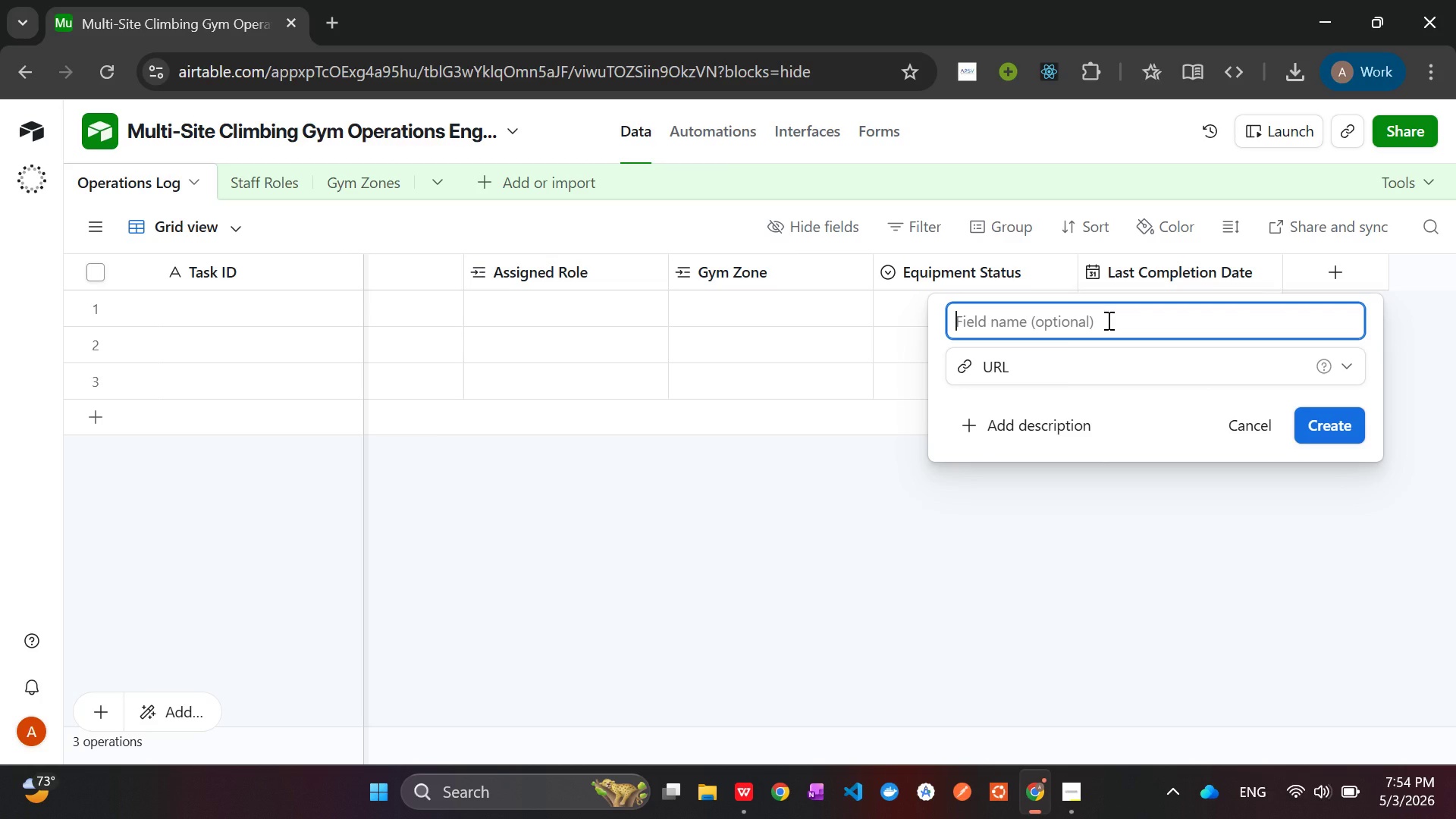 
type(SOP Link)
 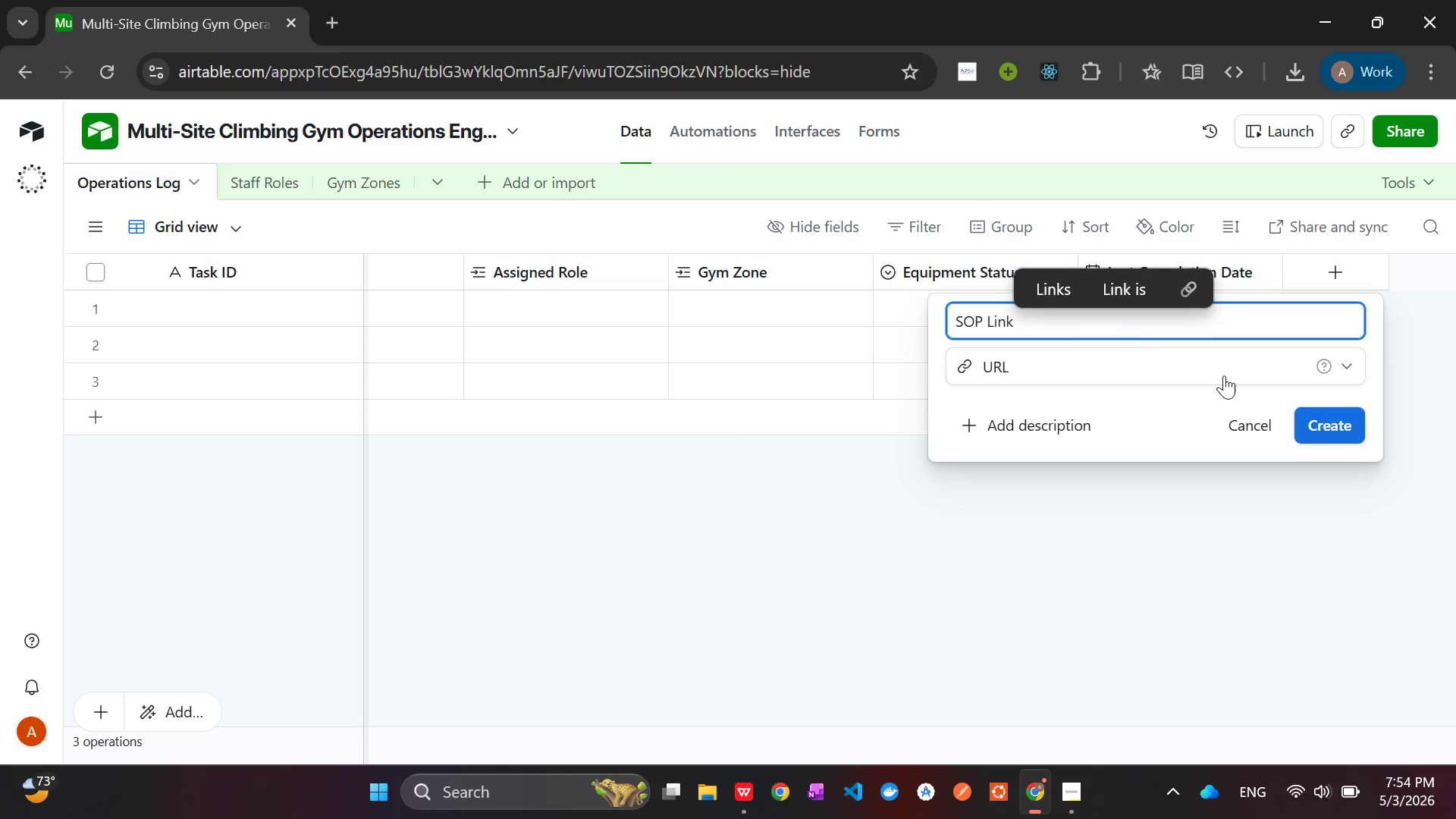 
left_click([1338, 423])
 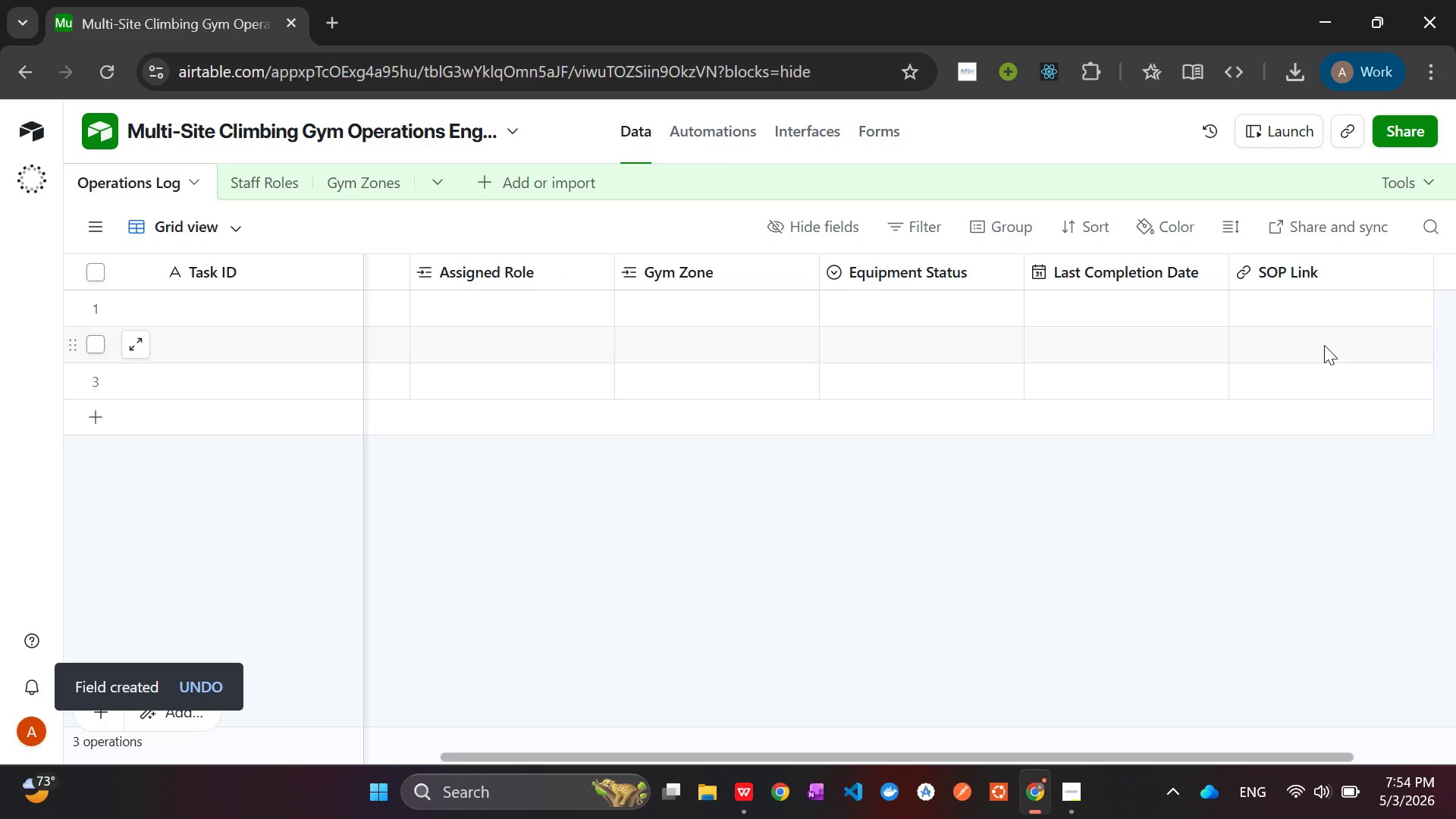 
wait(13.89)
 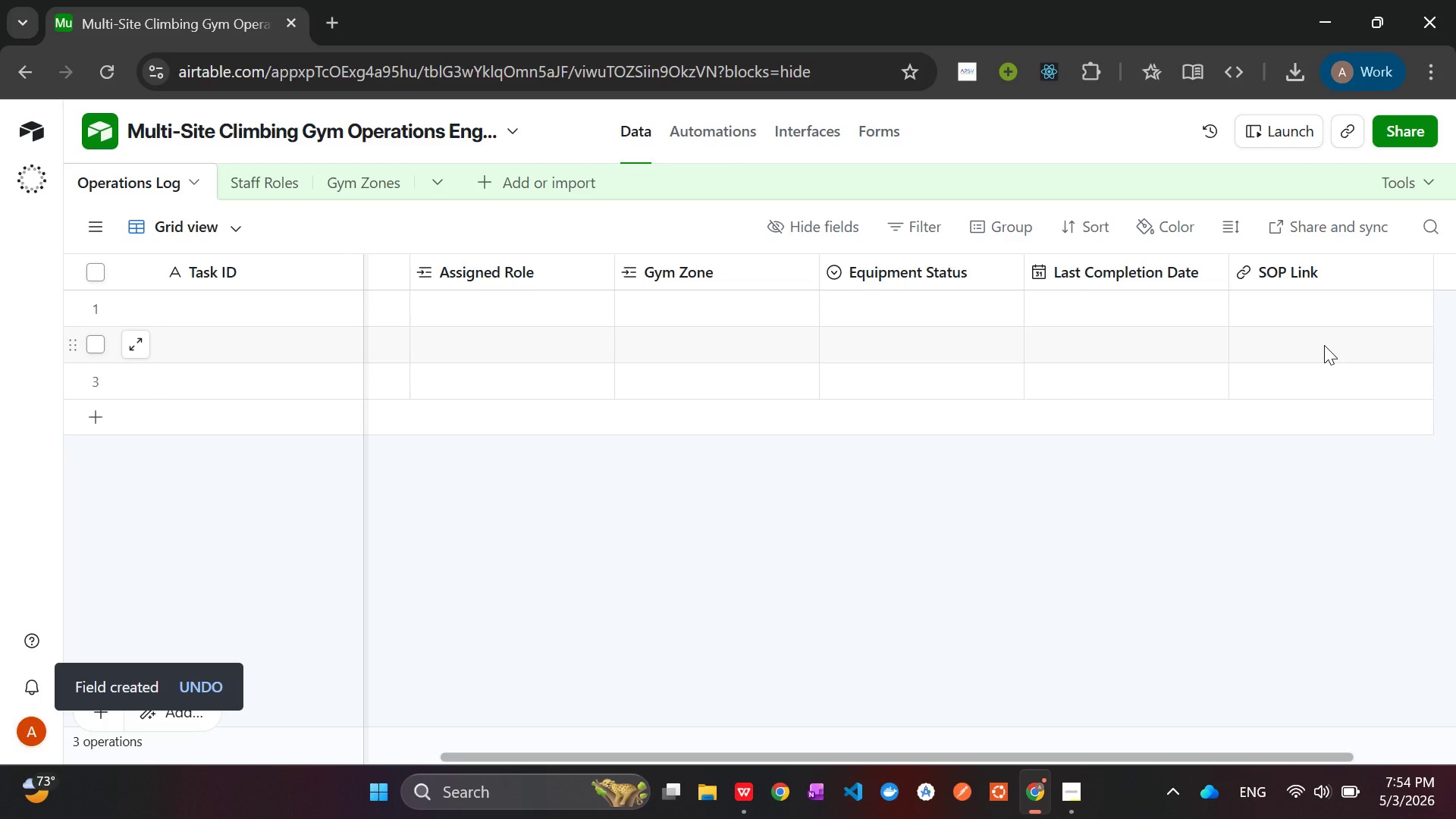 
left_click([344, 191])
 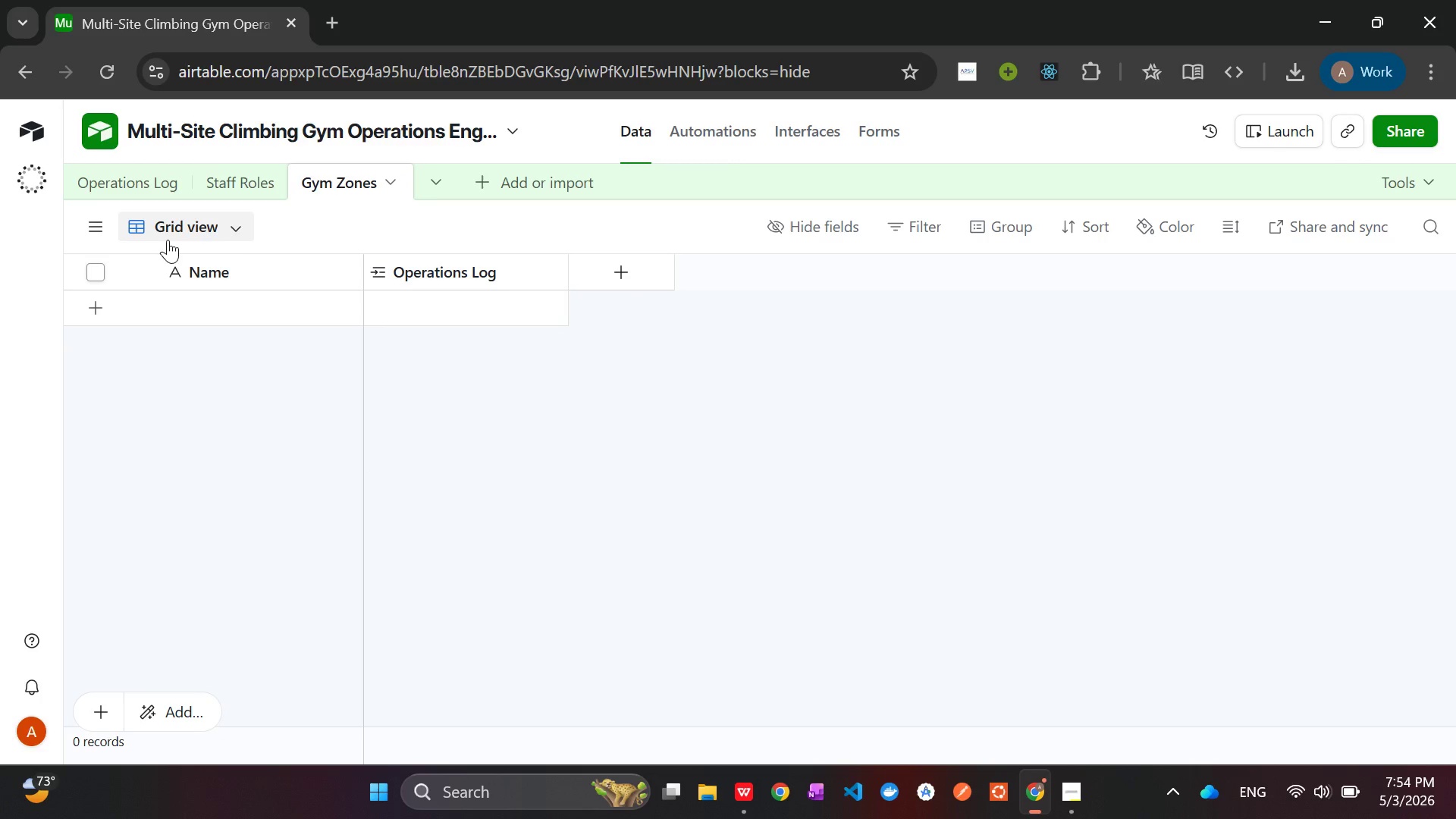 
wait(5.56)
 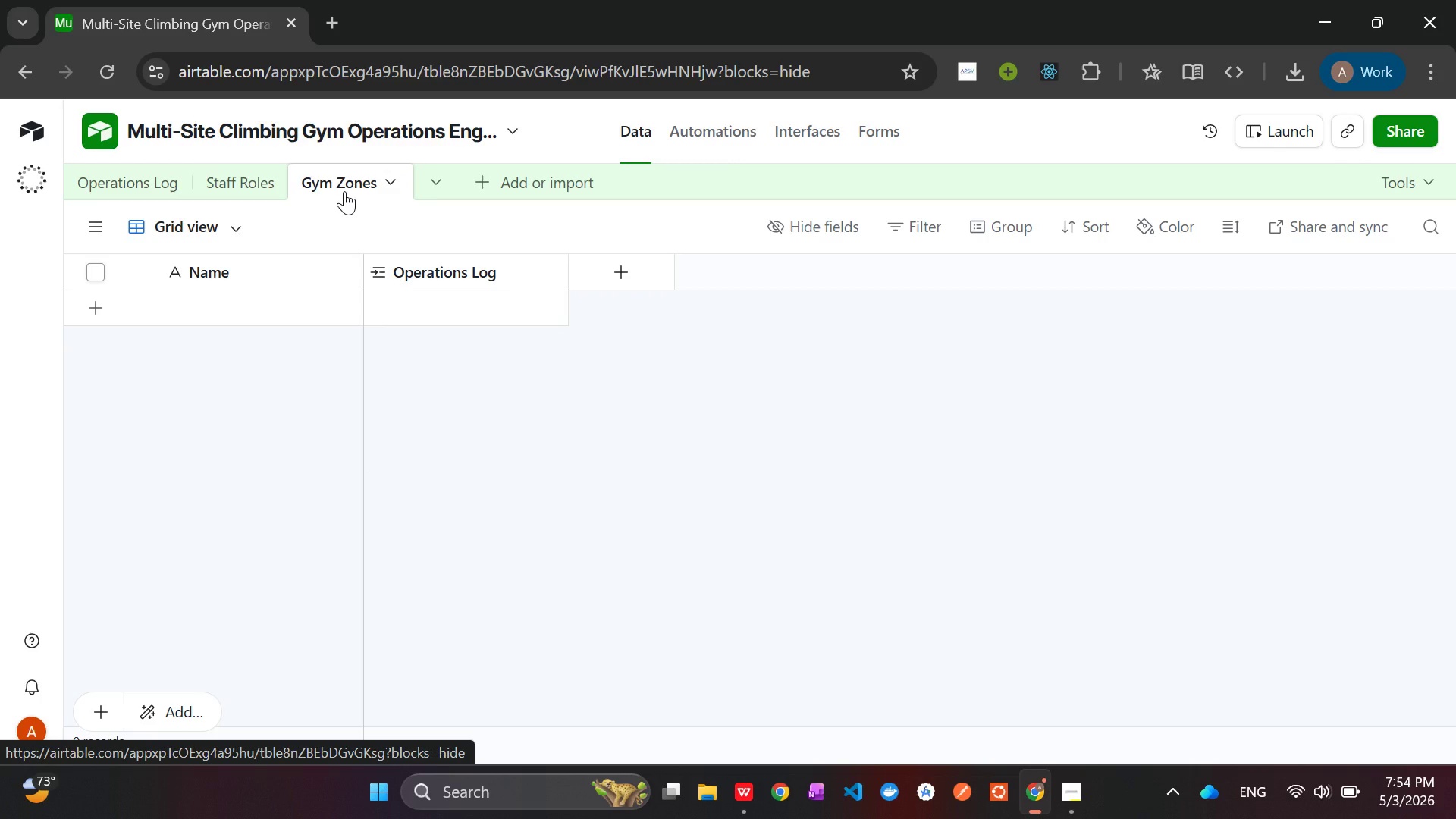 
right_click([218, 268])
 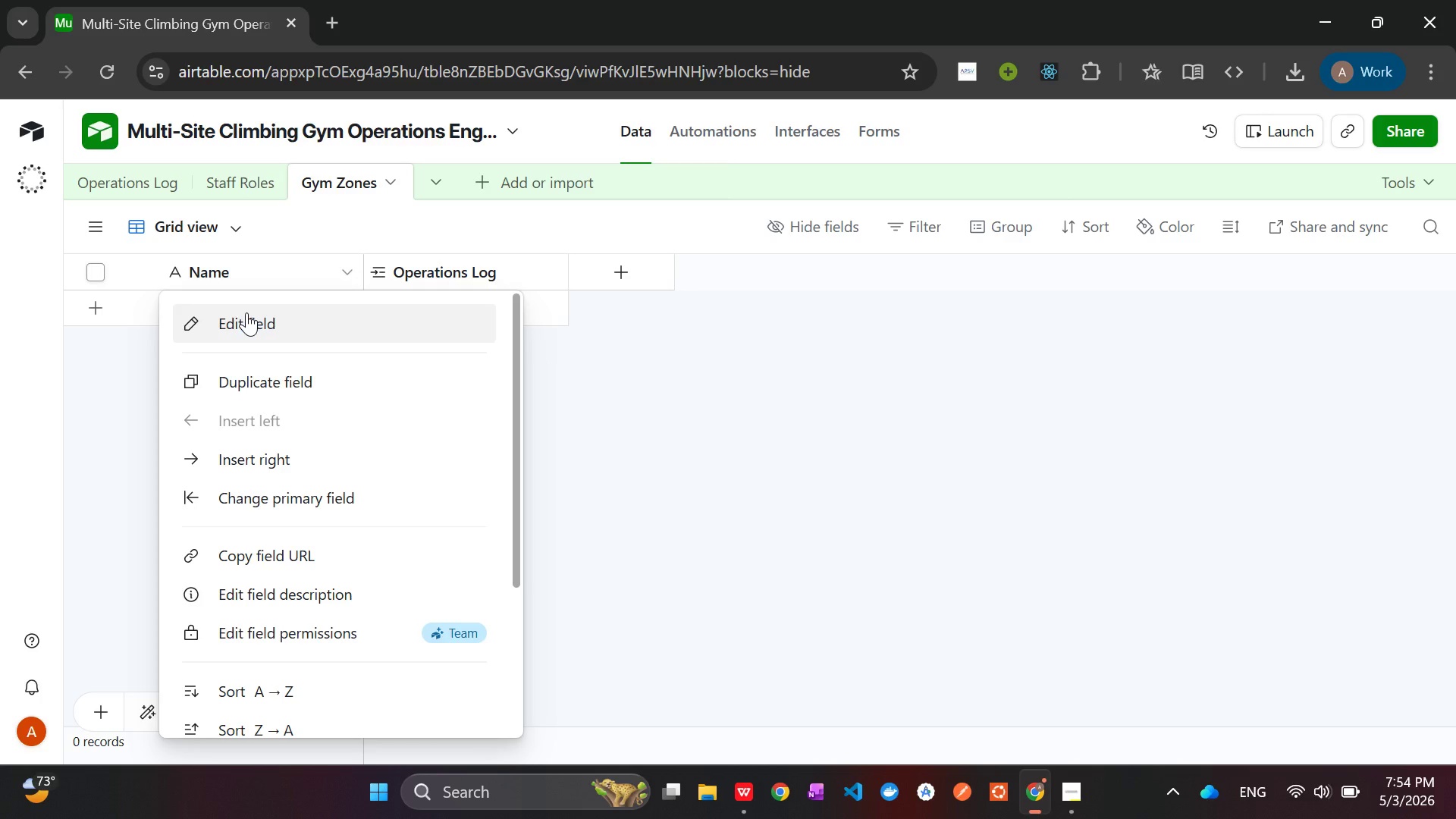 
left_click([246, 312])
 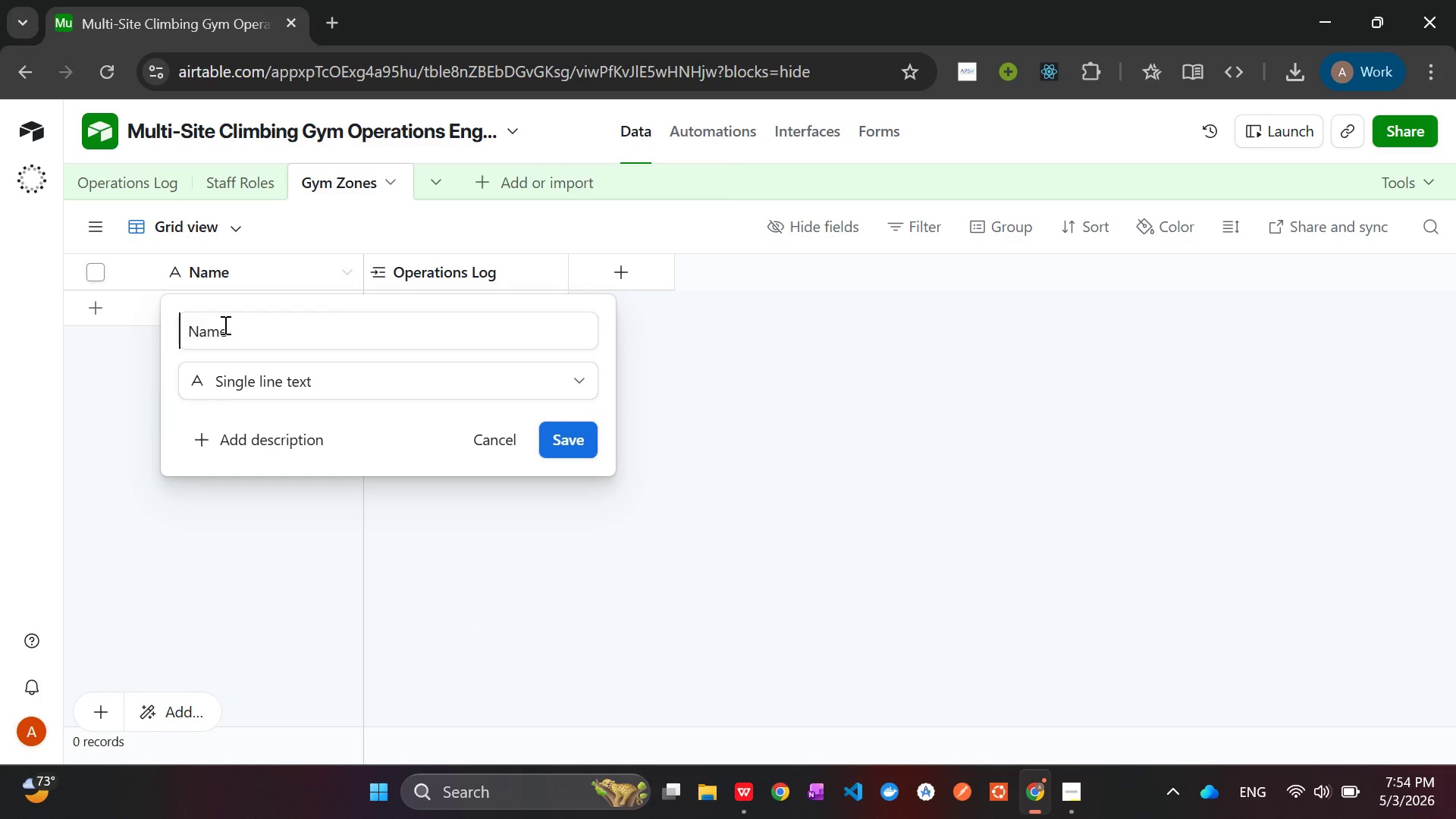 
left_click([224, 325])
 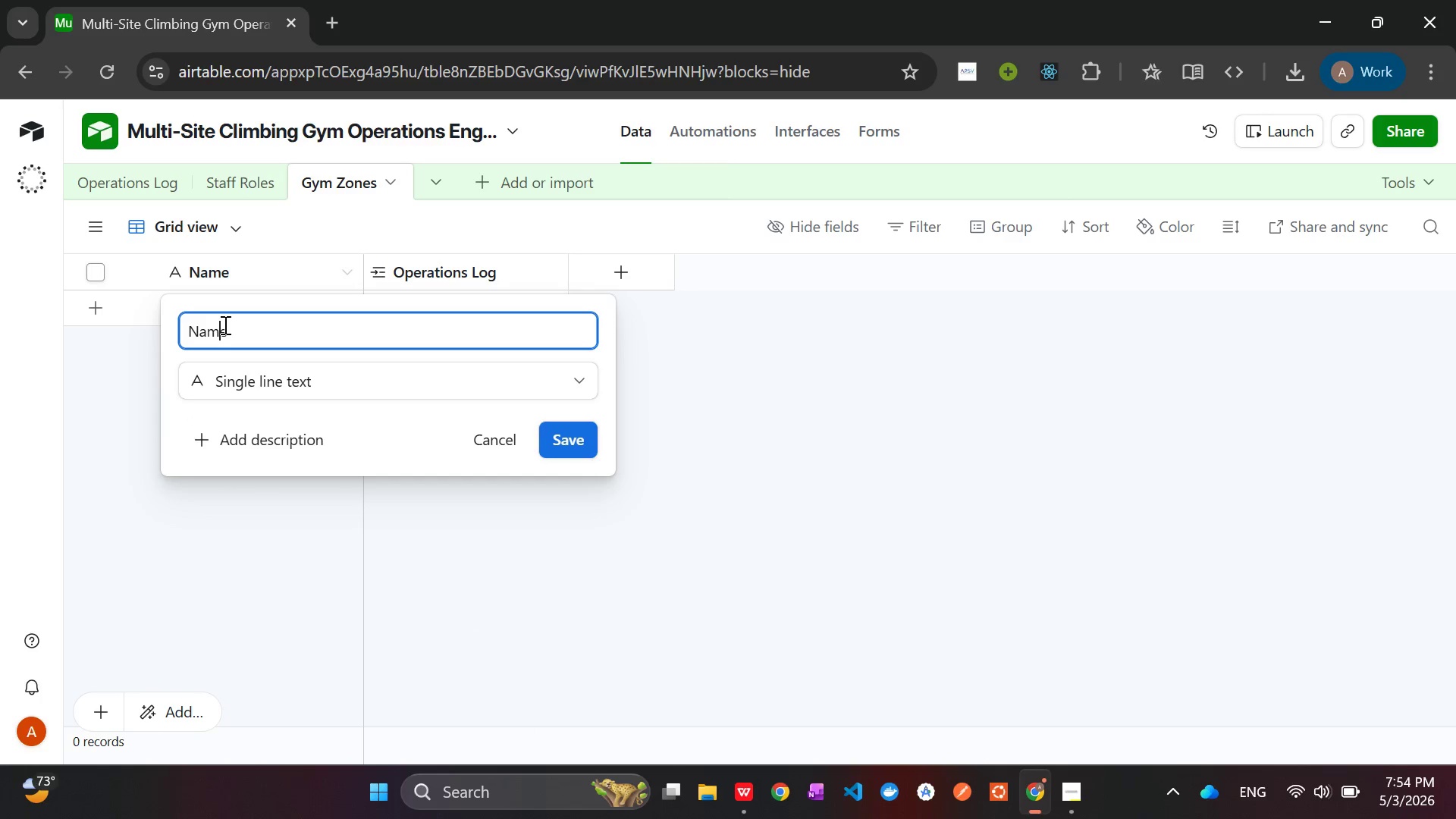 
key(ArrowLeft)
 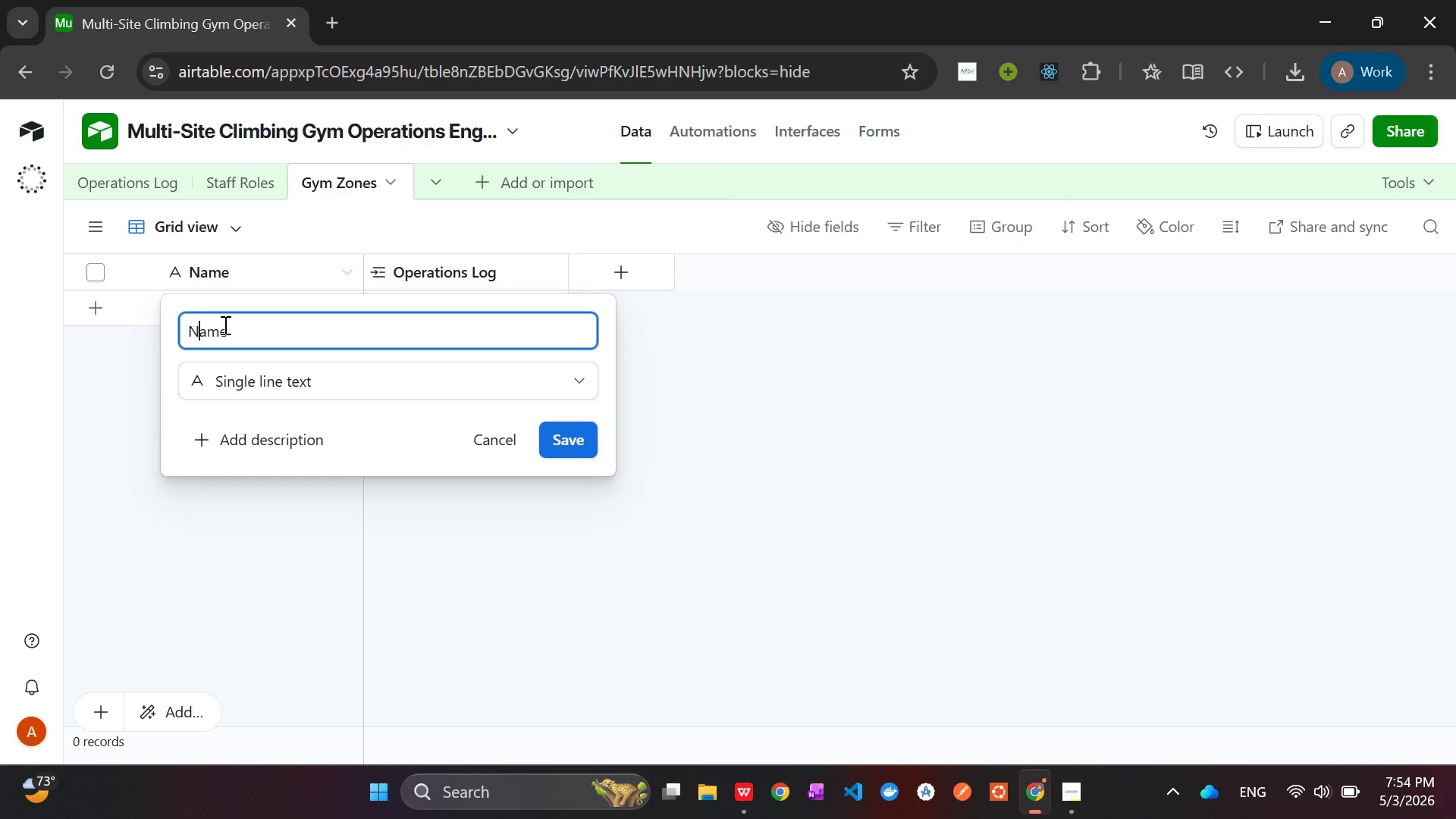 
key(ArrowLeft)
 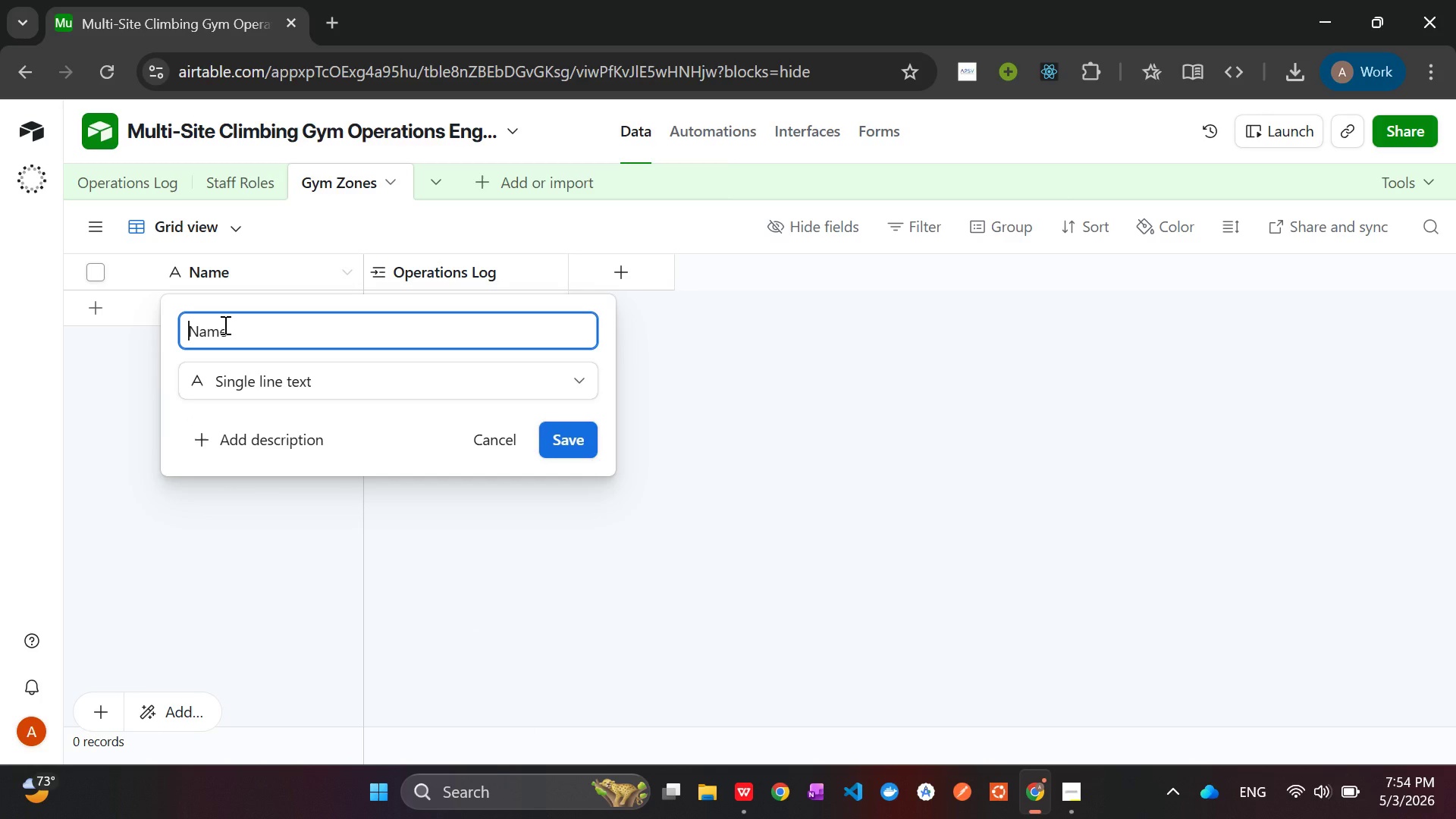 
key(ArrowLeft)
 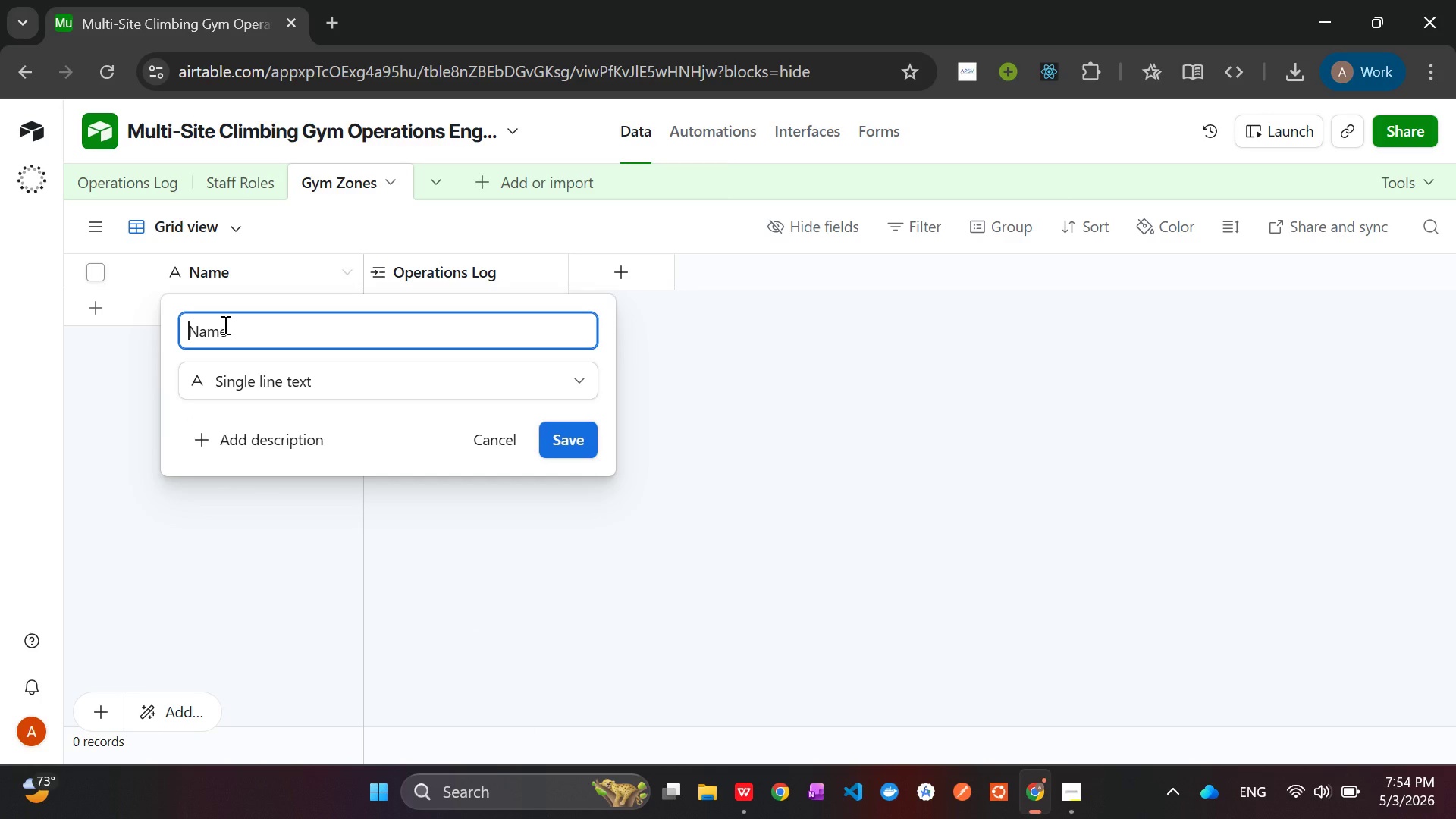 
key(ArrowLeft)
 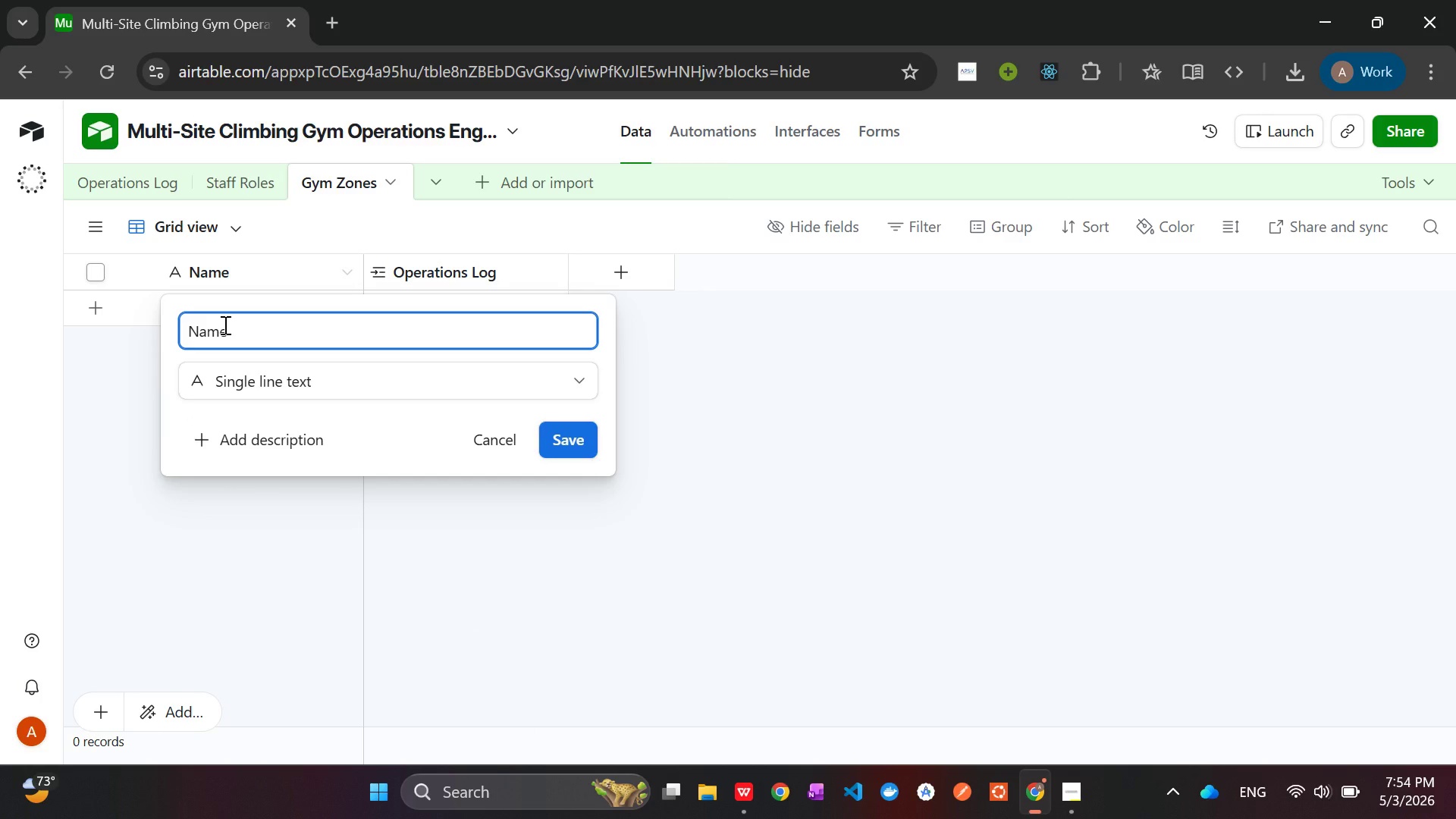 
type(Zone )
 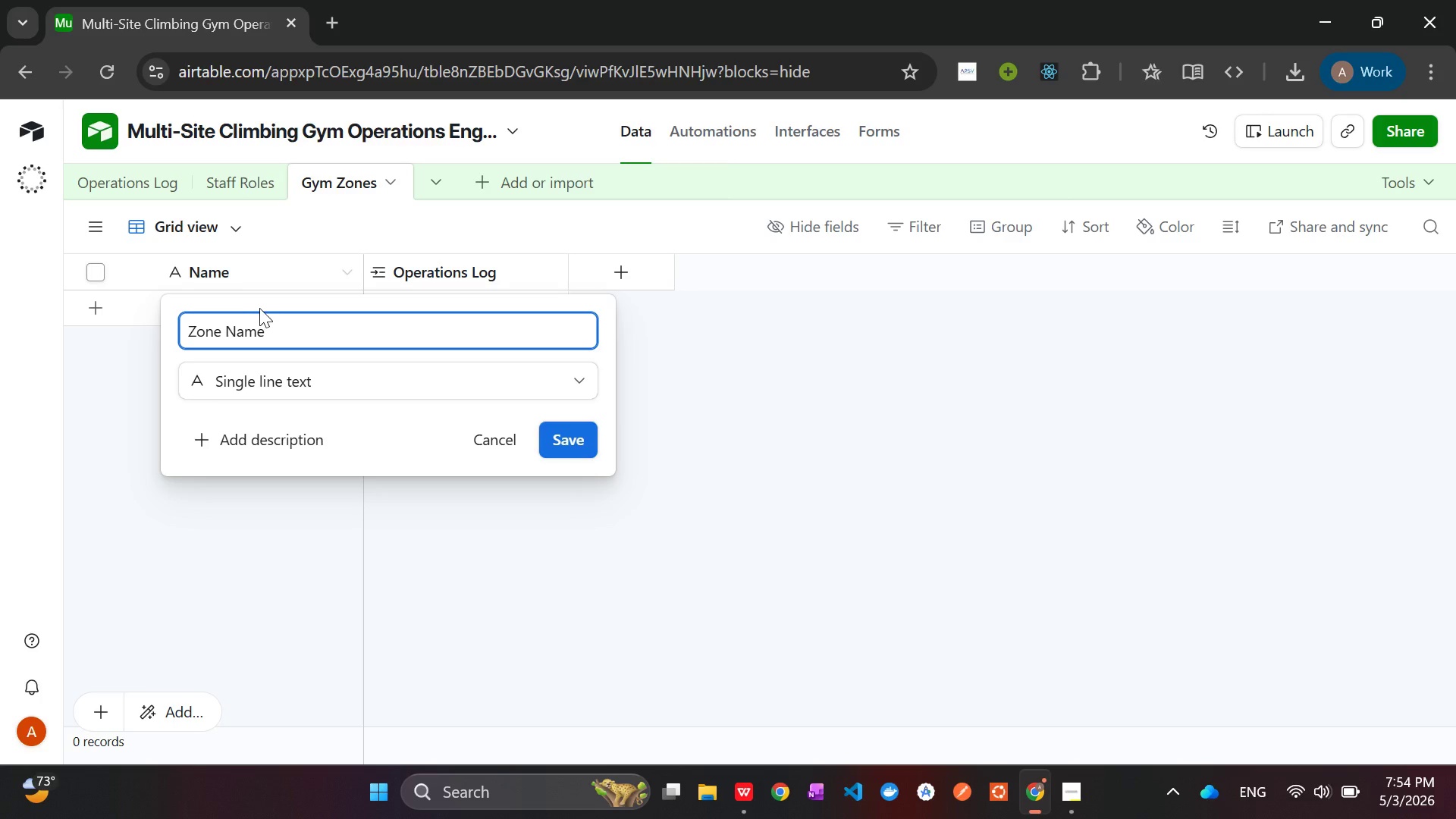 
wait(7.92)
 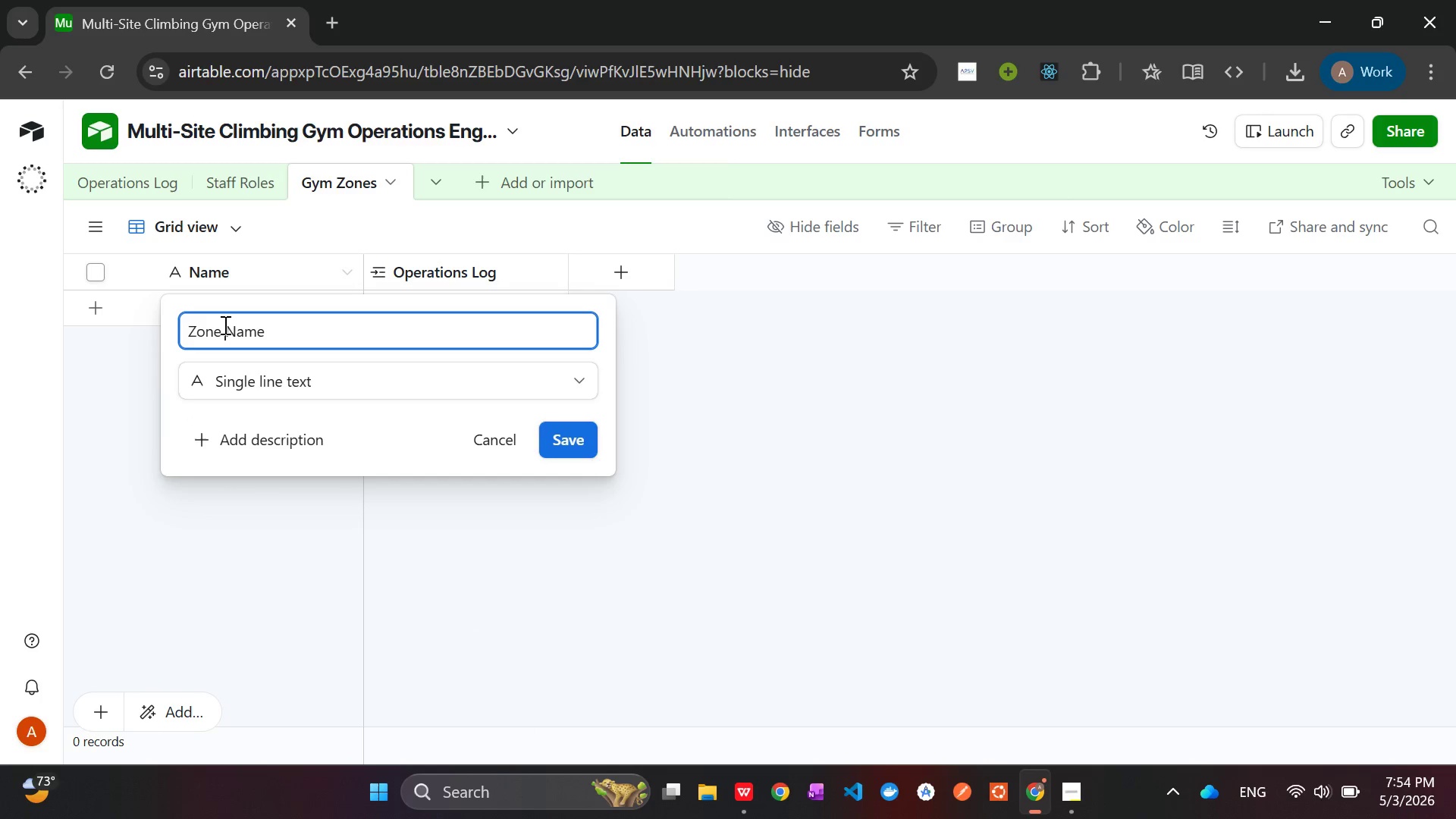 
left_click([560, 431])
 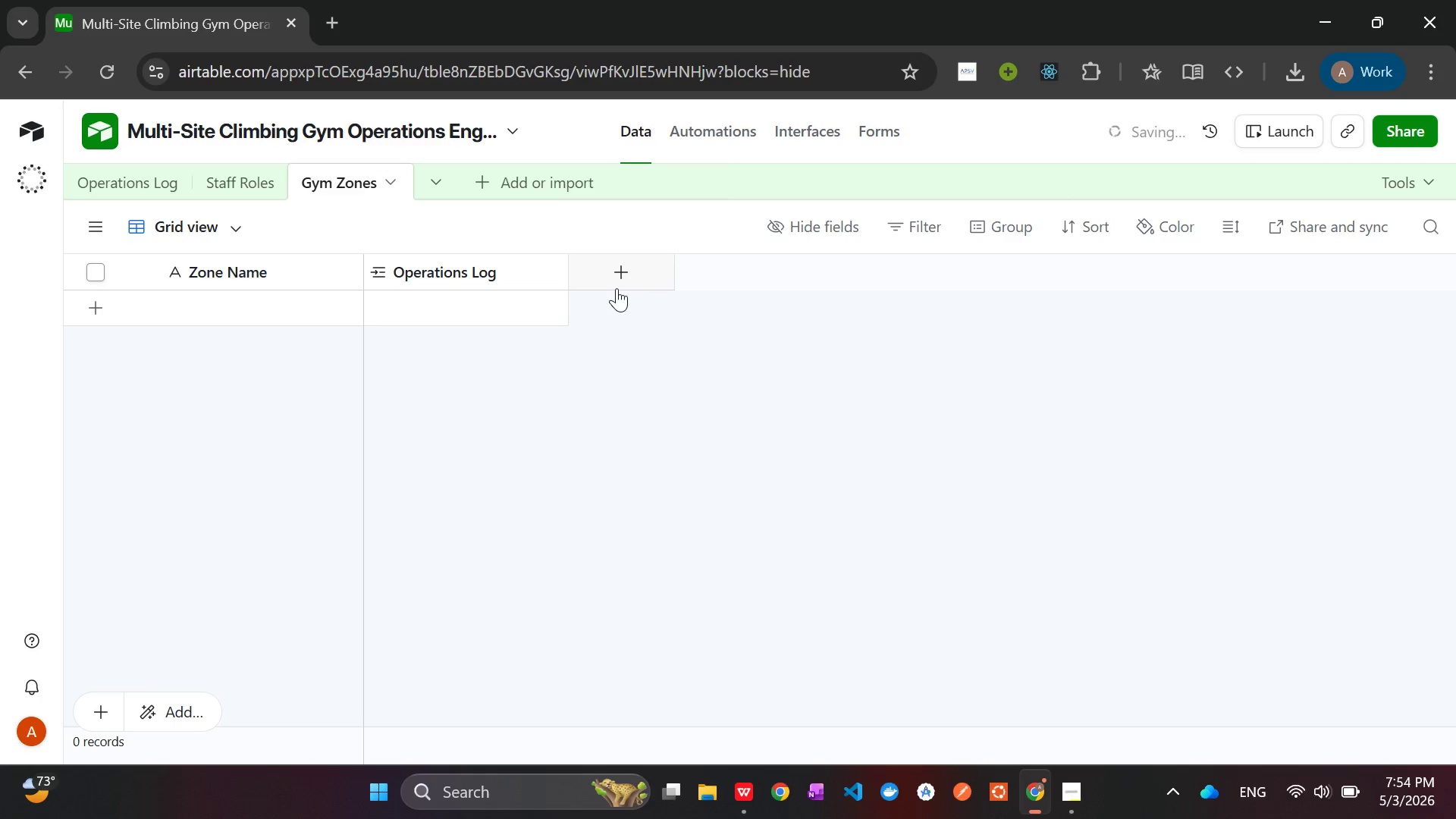 
mouse_move([601, 281])
 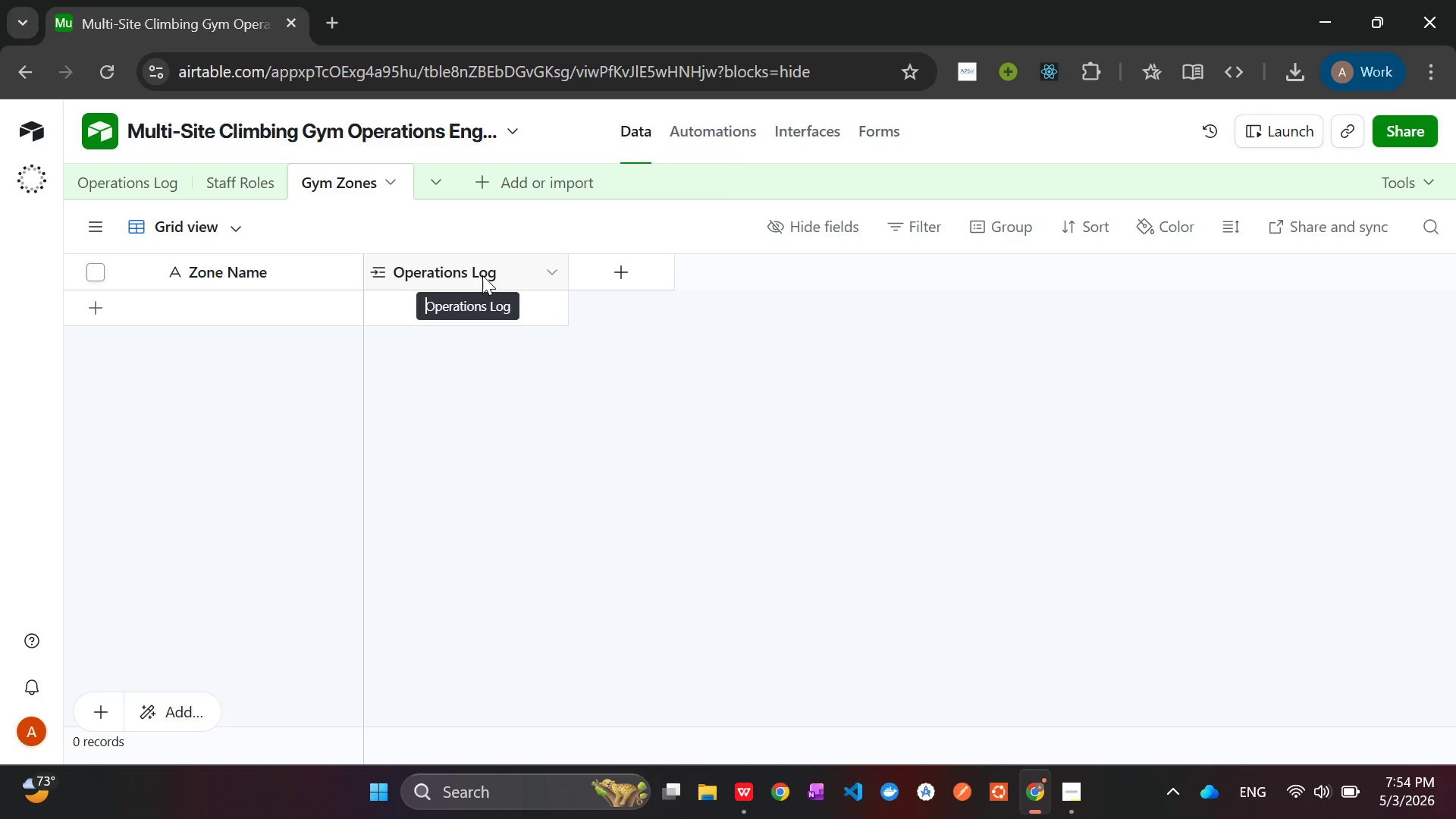 
right_click([482, 275])
 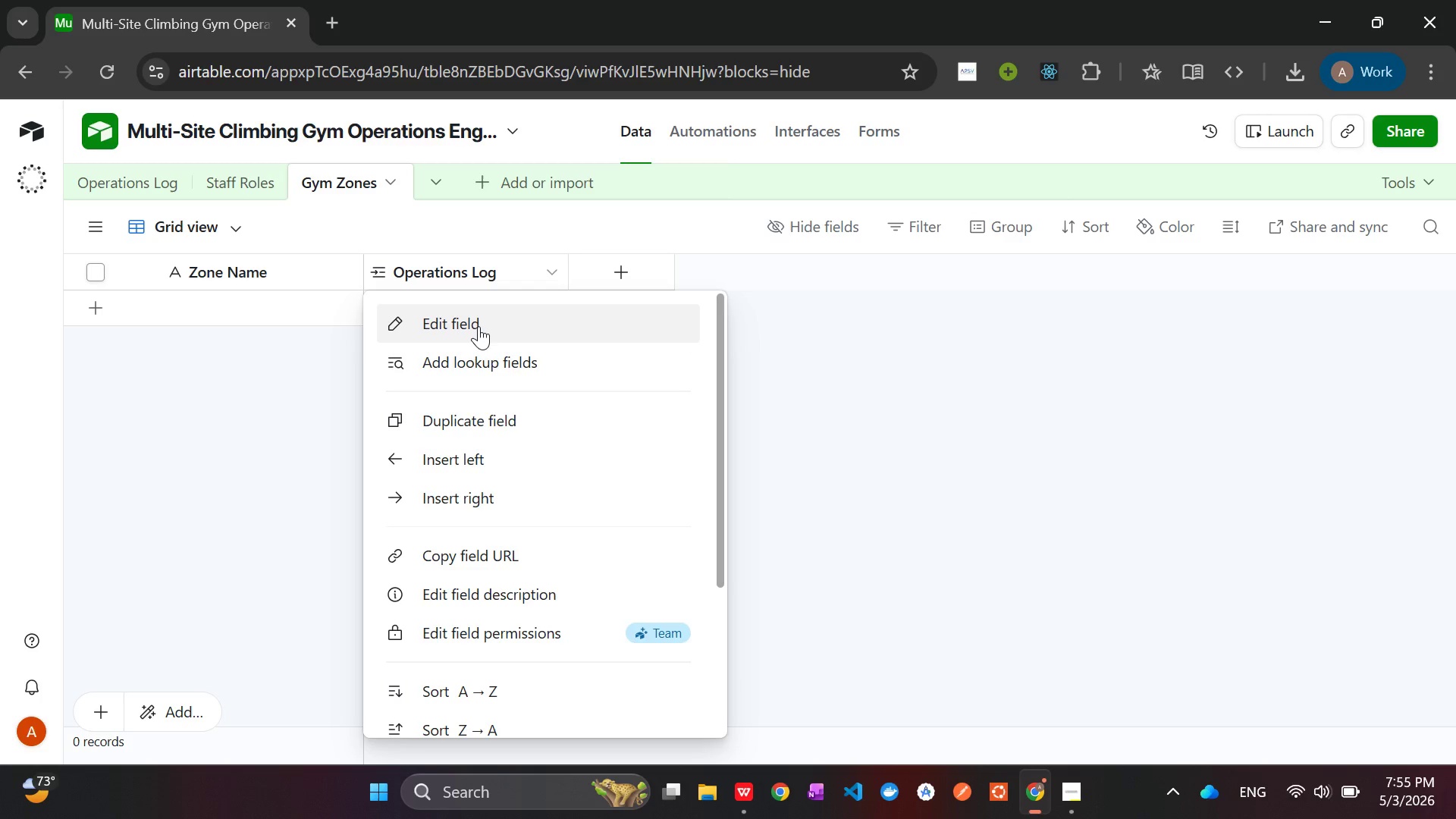 
left_click([476, 325])
 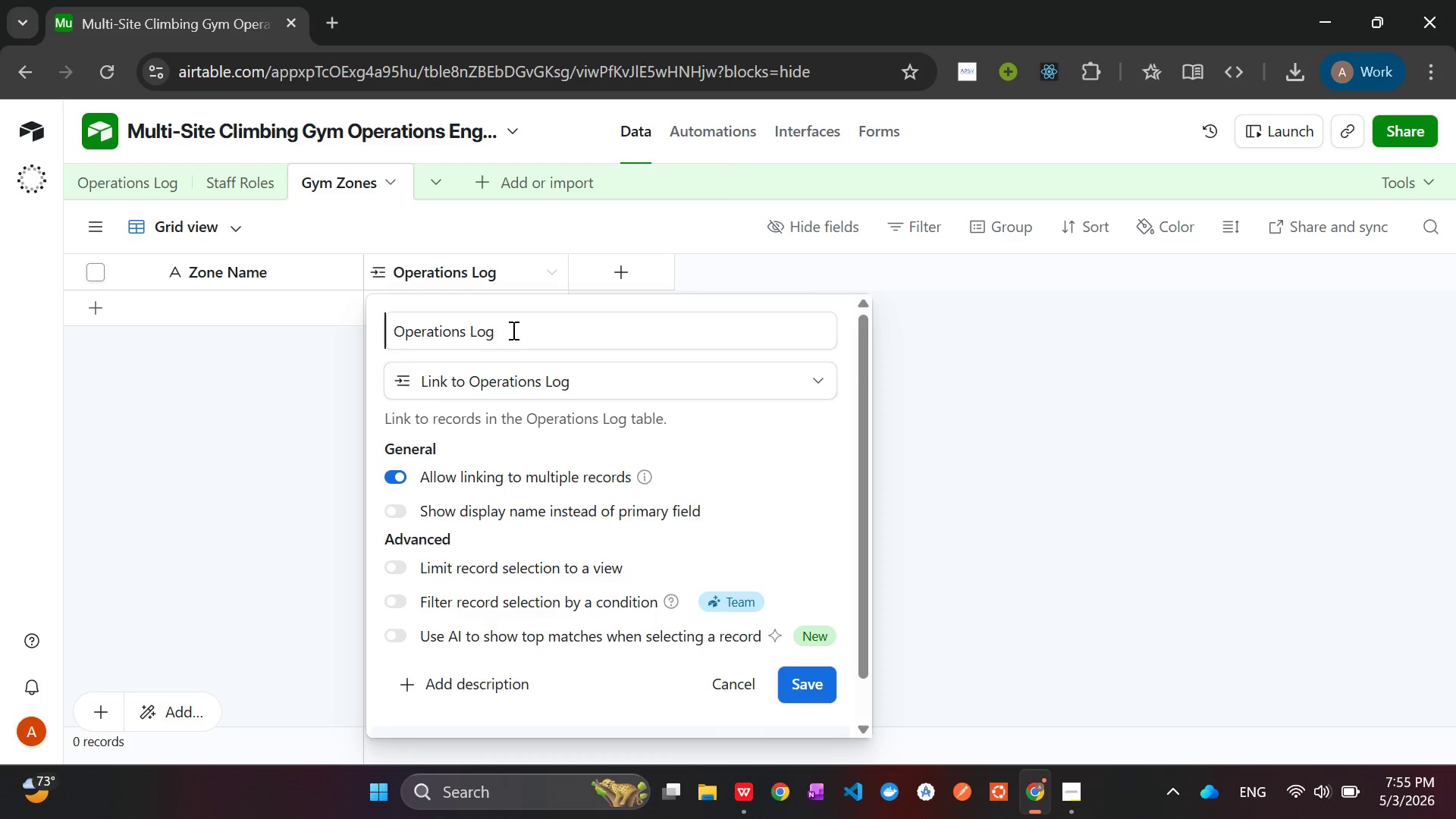 
left_click_drag(start_coordinate=[513, 330], to_coordinate=[368, 331])
 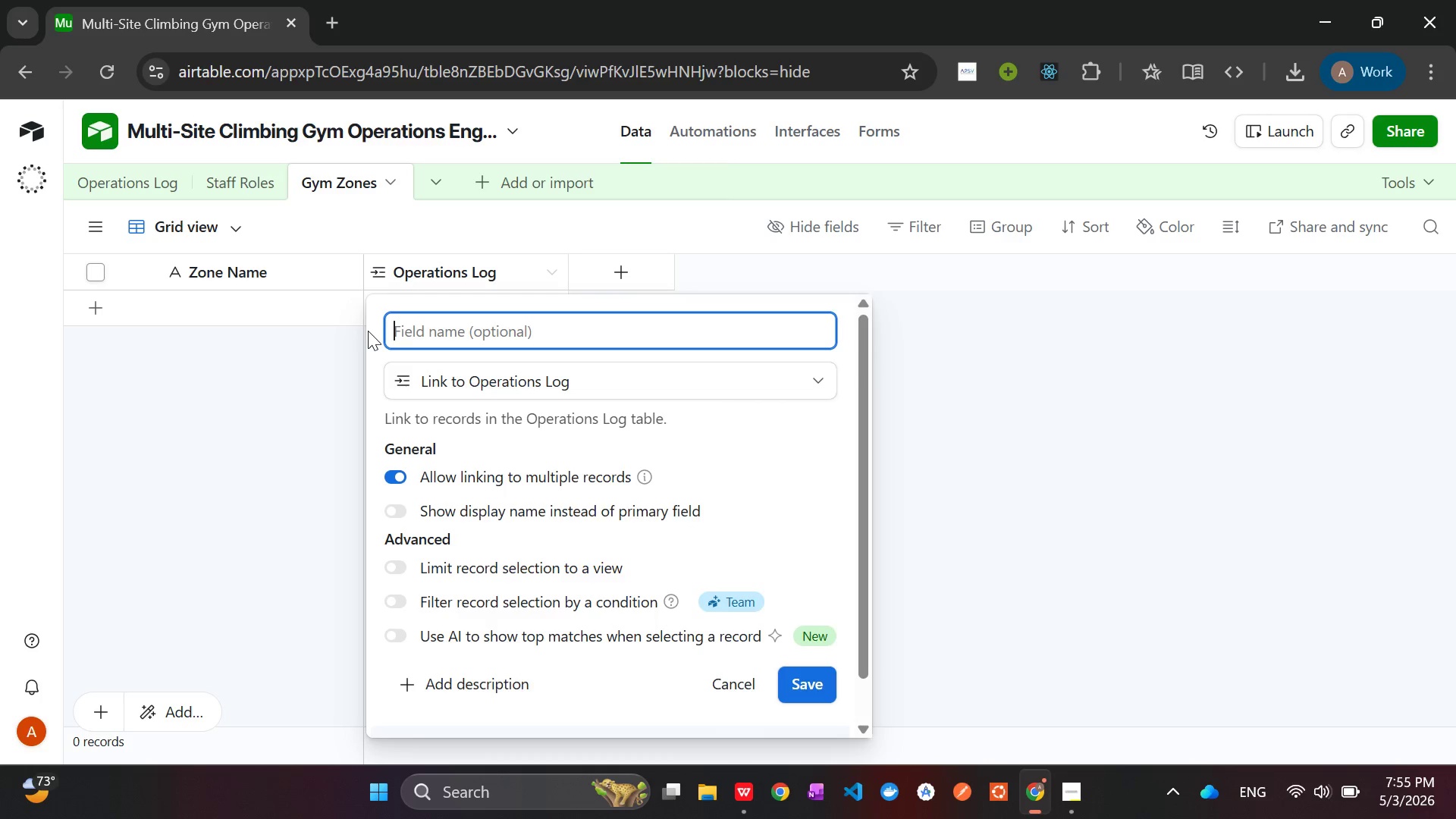 
key(Backspace)
type(Active Tasks)
 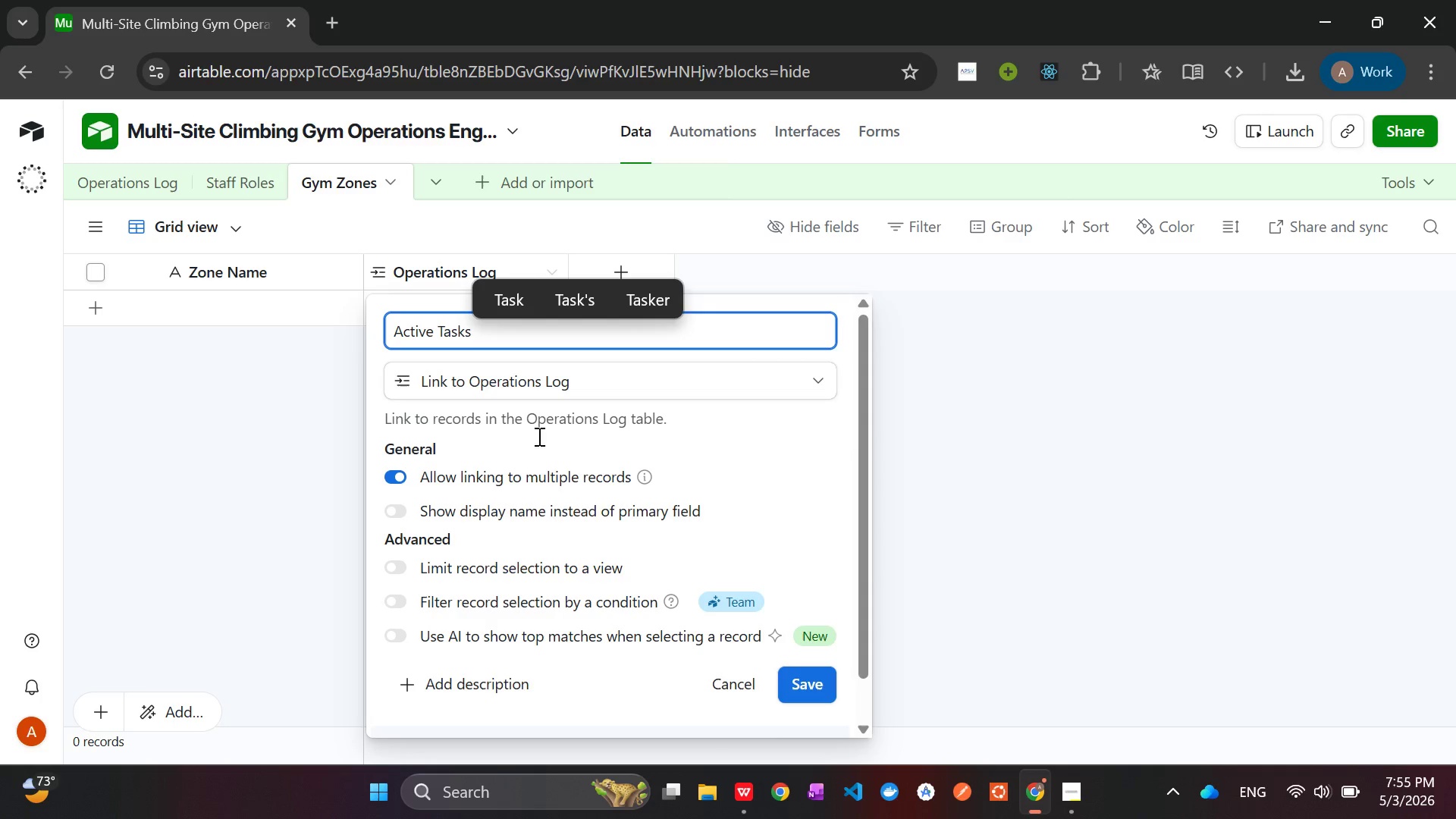 
left_click([809, 693])
 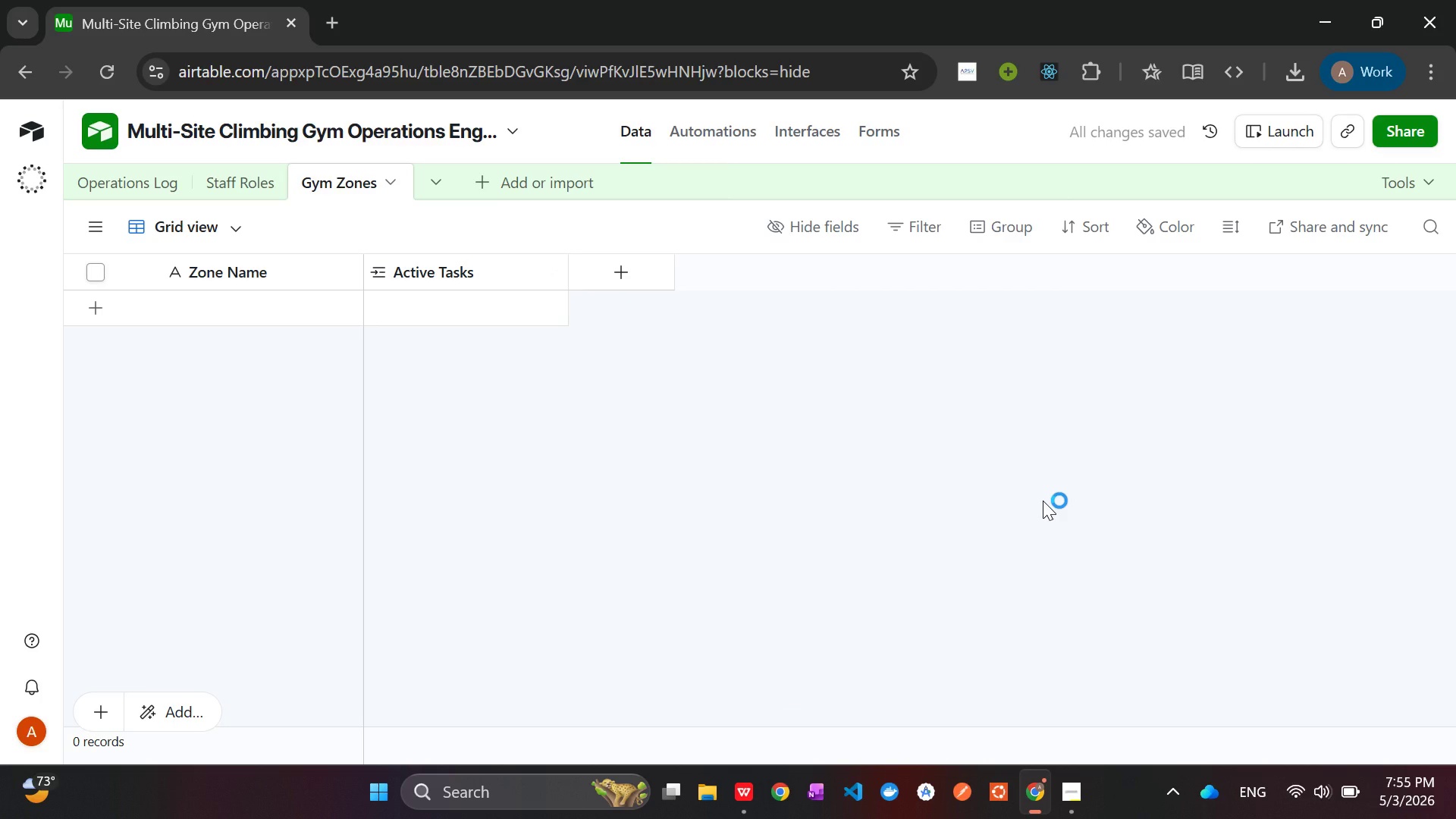 
wait(8.25)
 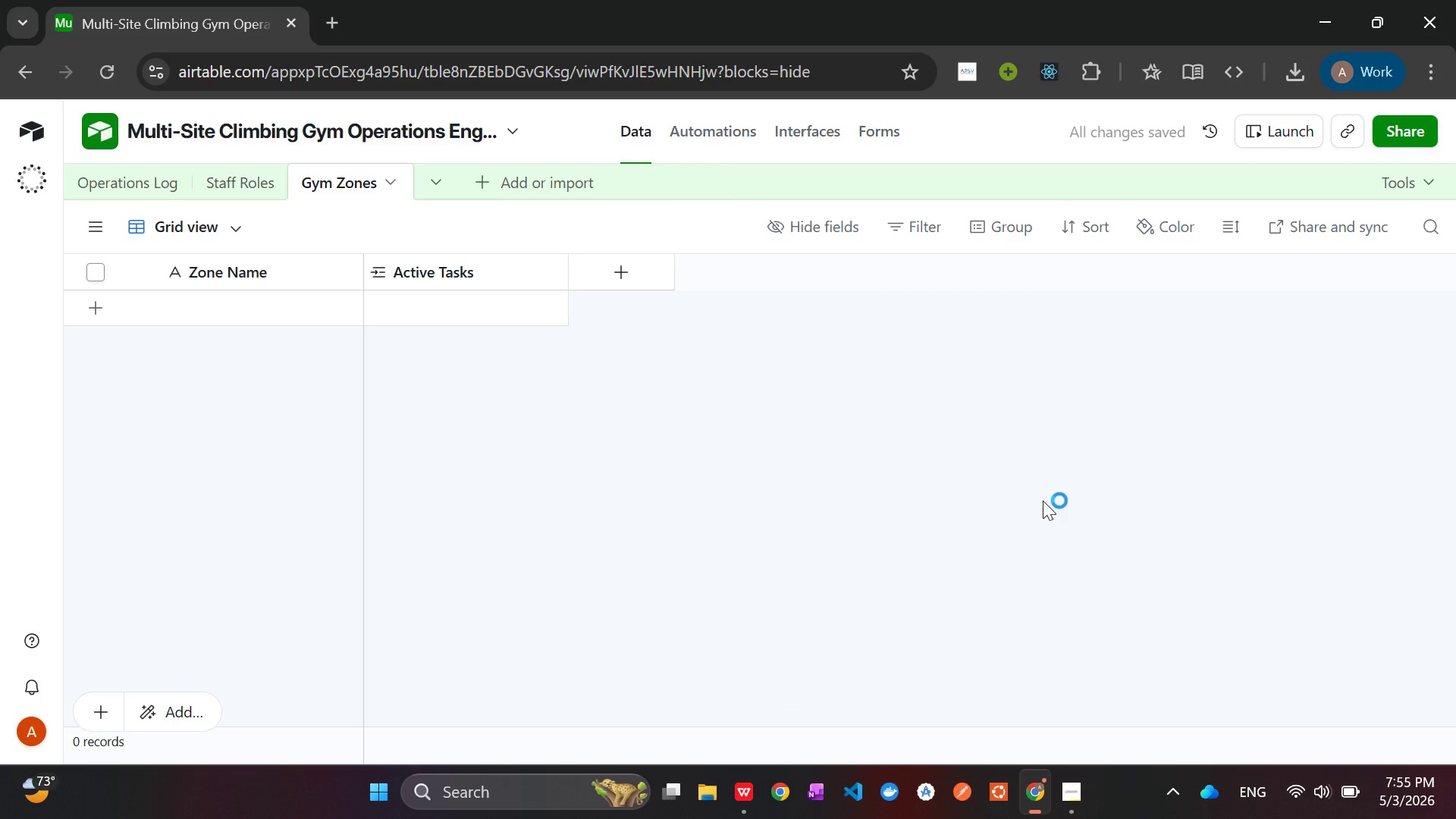 
left_click([245, 180])
 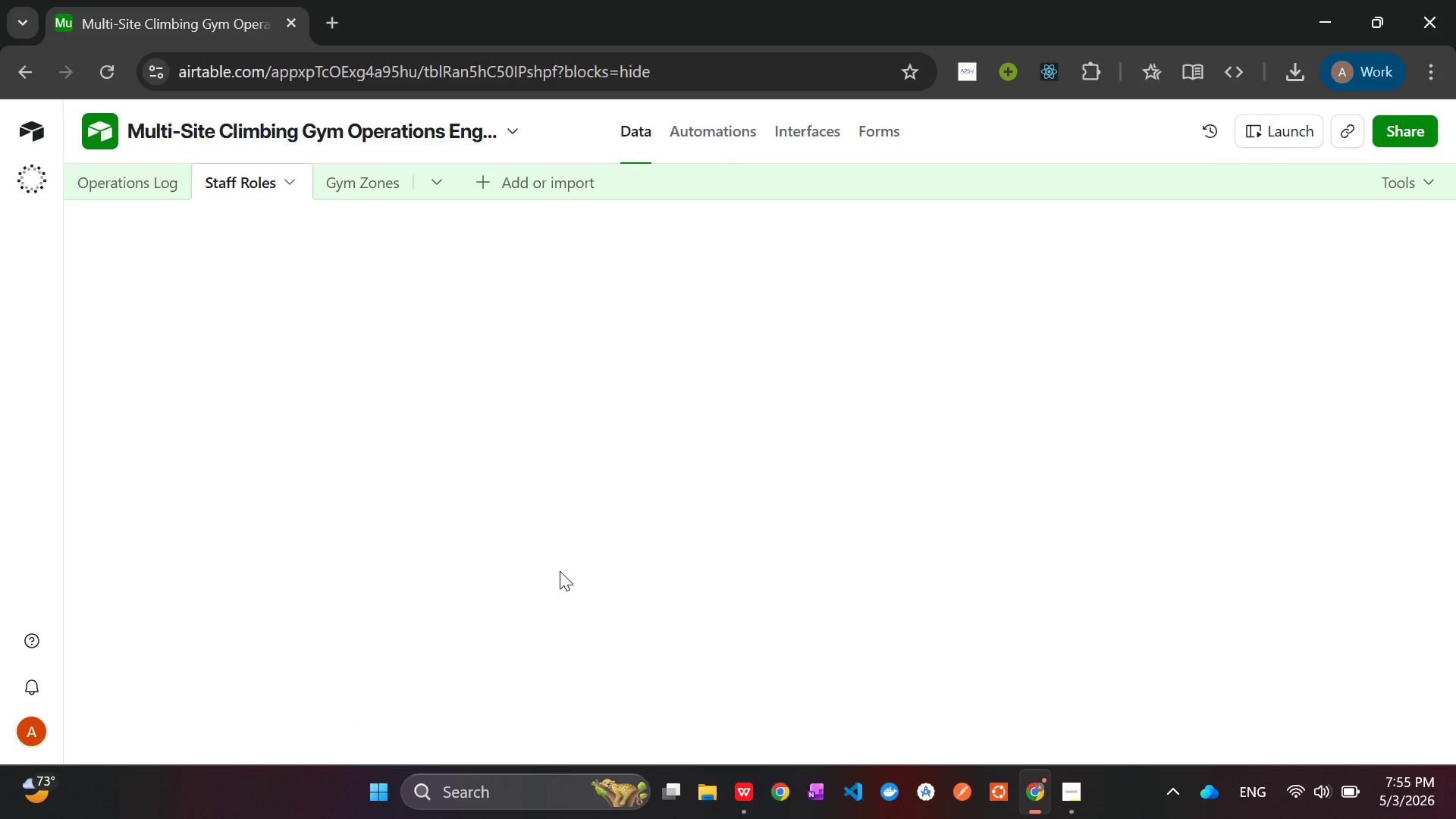 
wait(9.45)
 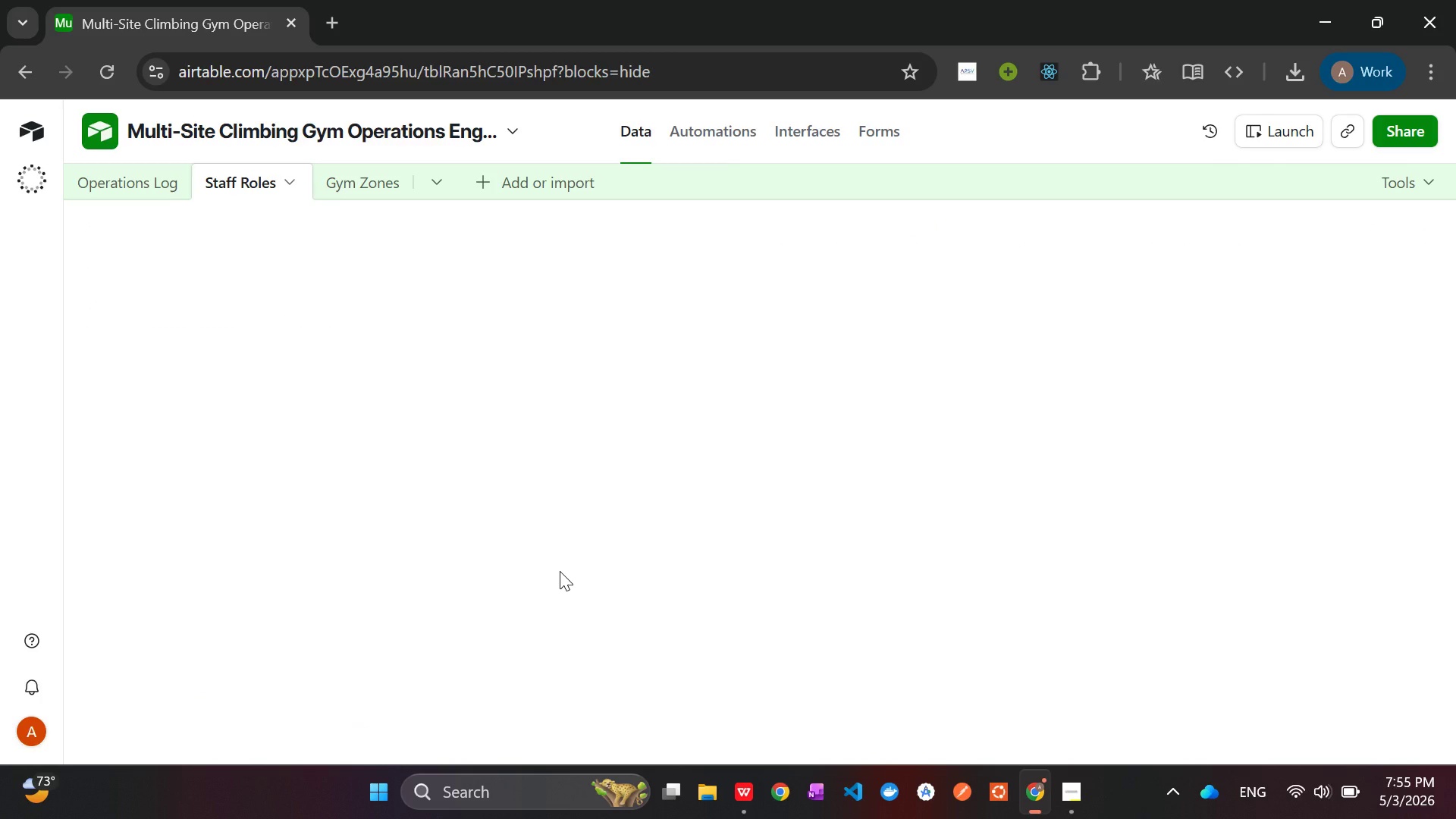 
left_click([144, 183])
 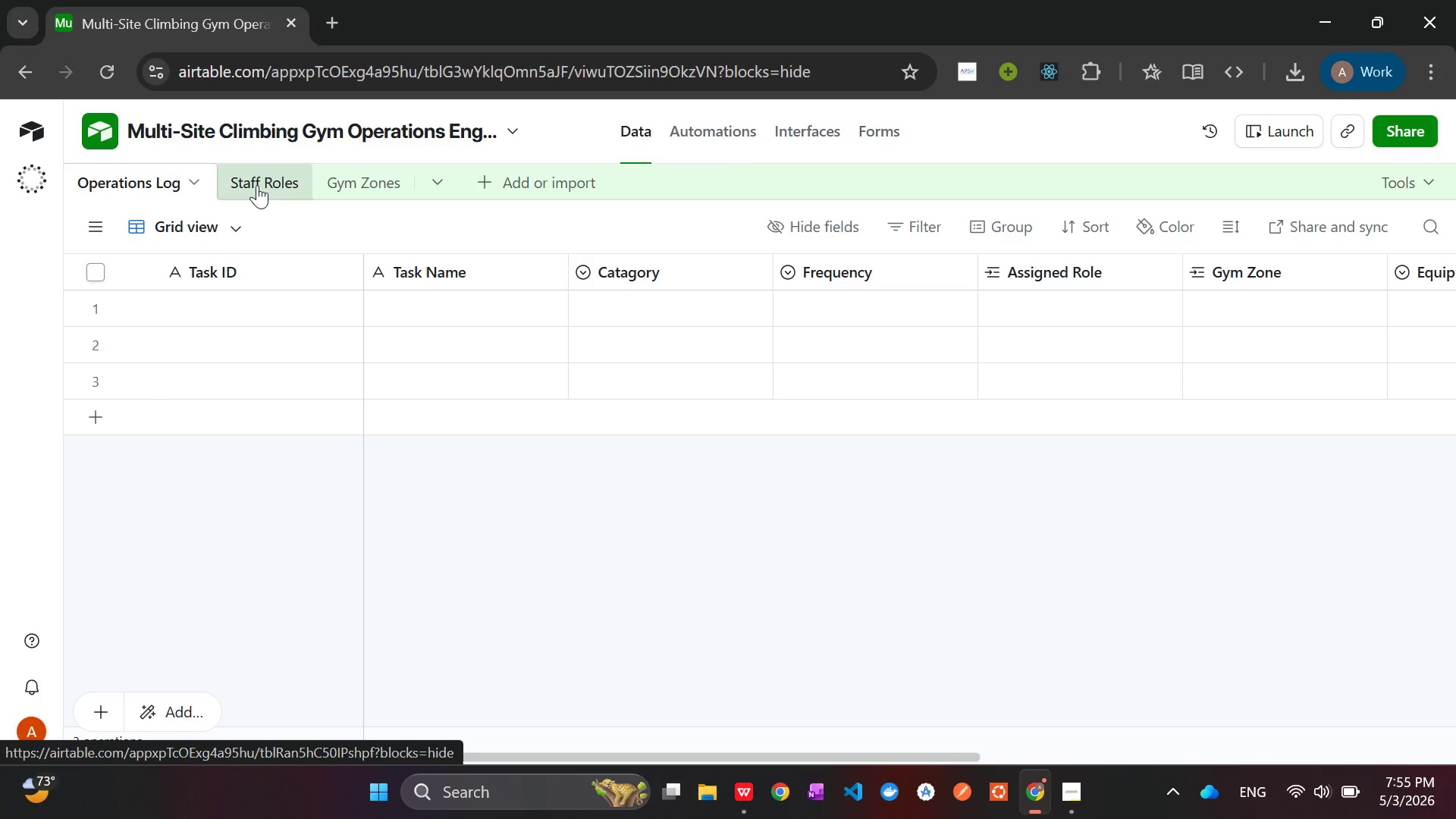 
left_click([257, 185])
 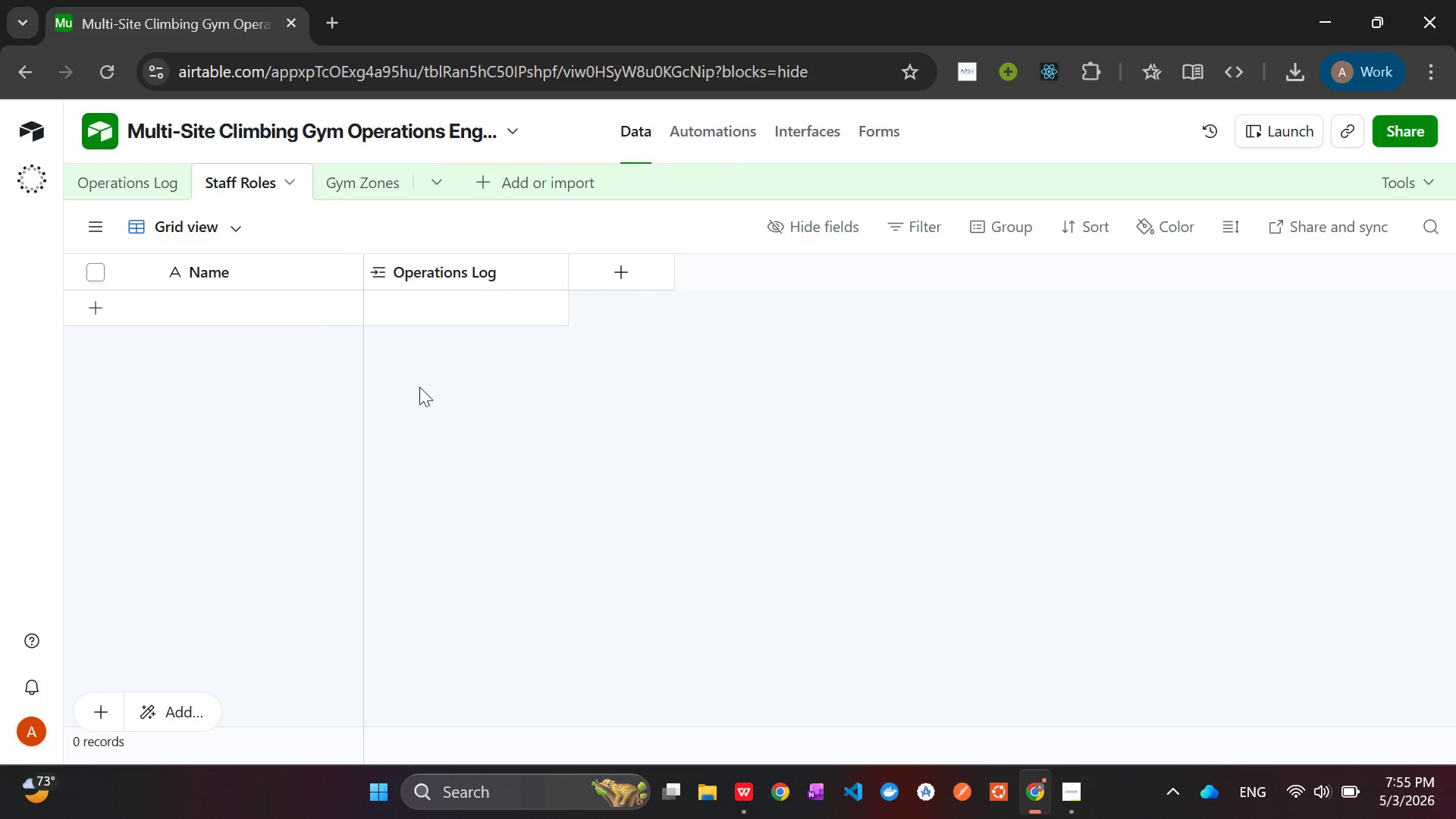 
mouse_move([343, 317])
 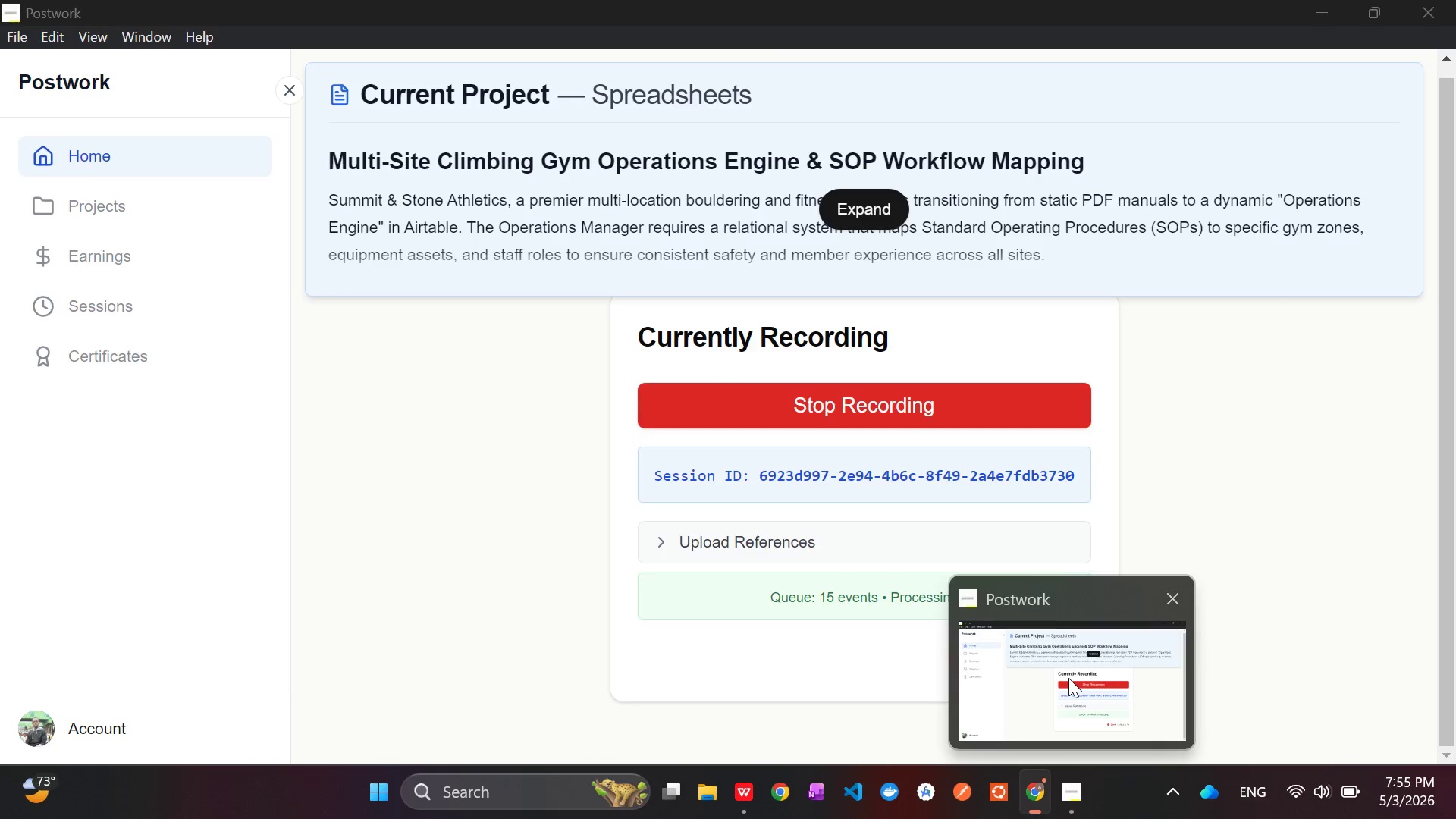 
left_click([1068, 678])